 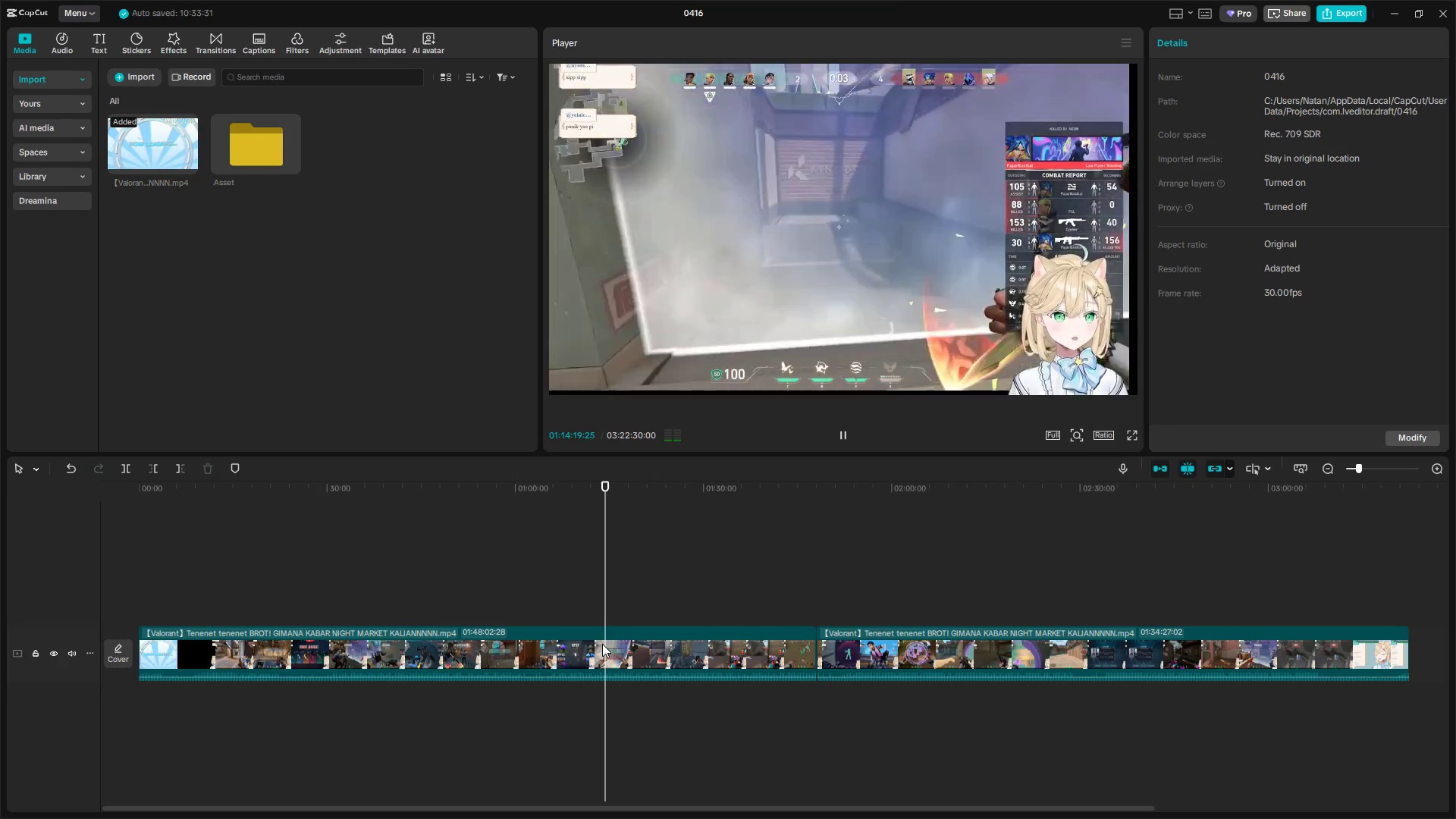 
hold_key(key=ControlLeft, duration=1.25)
scroll: coordinate [617, 617], scroll_direction: up, amount: 7.0
 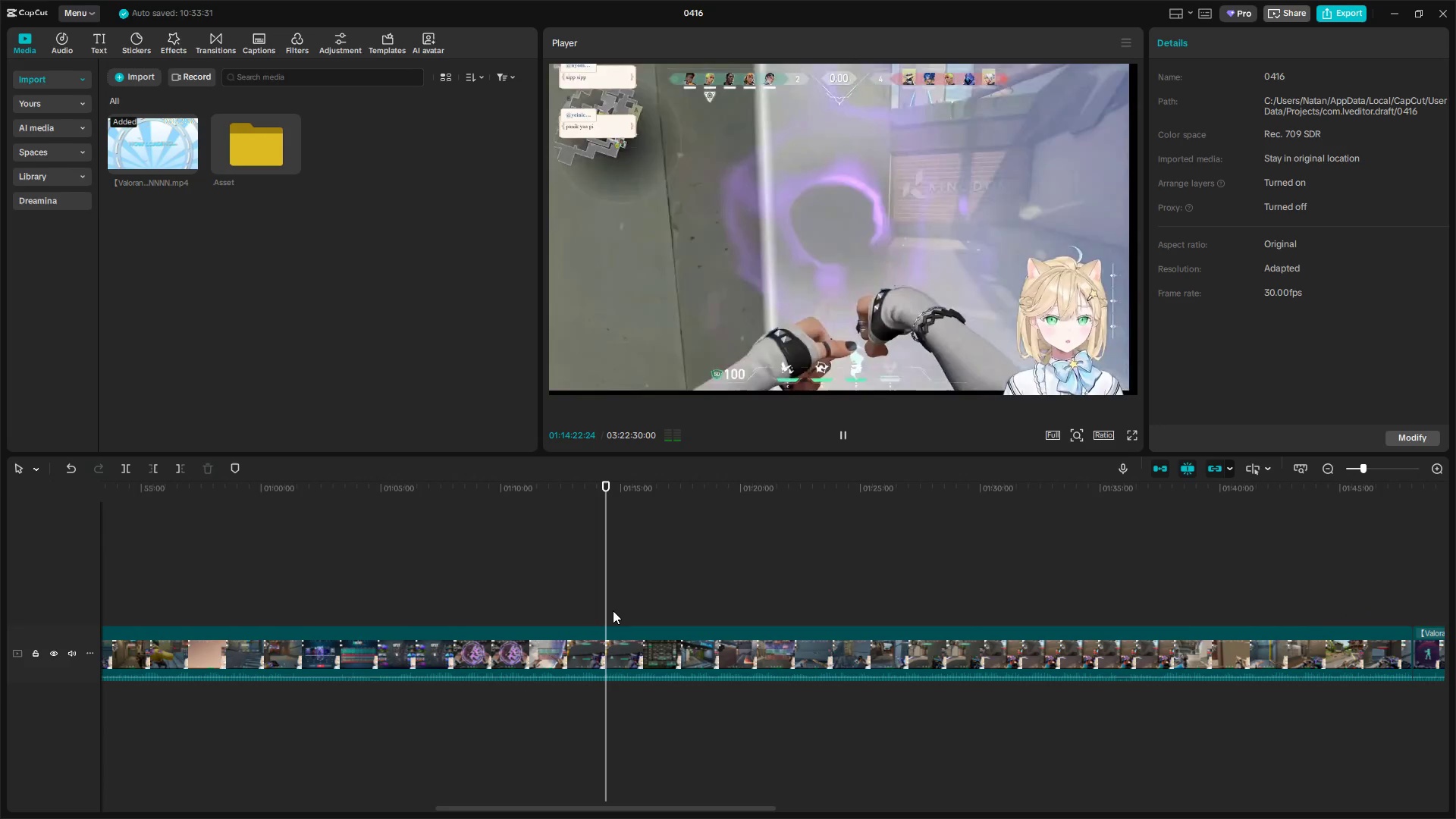 
left_click([613, 610])
 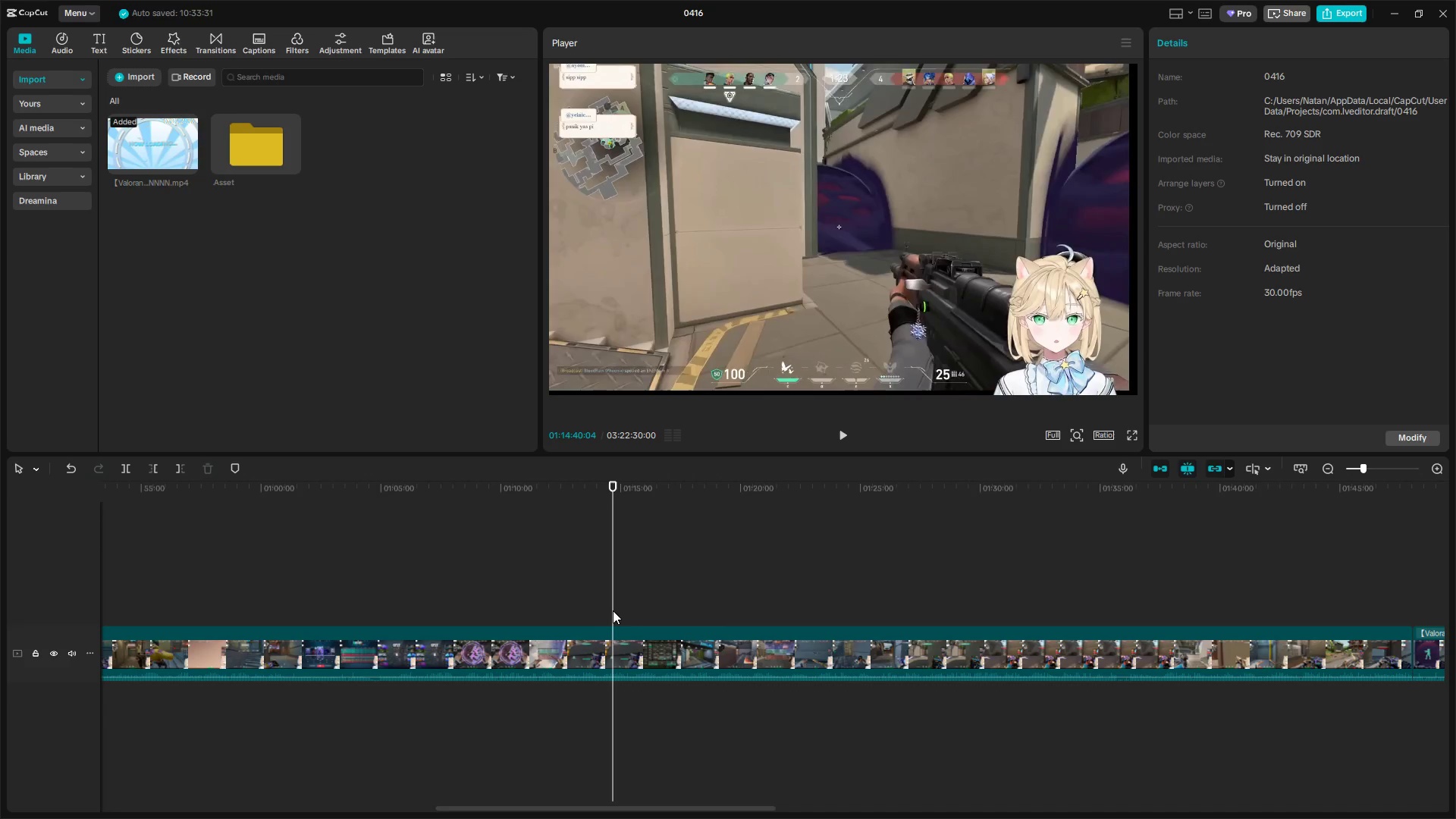 
left_click_drag(start_coordinate=[613, 610], to_coordinate=[373, 599])
 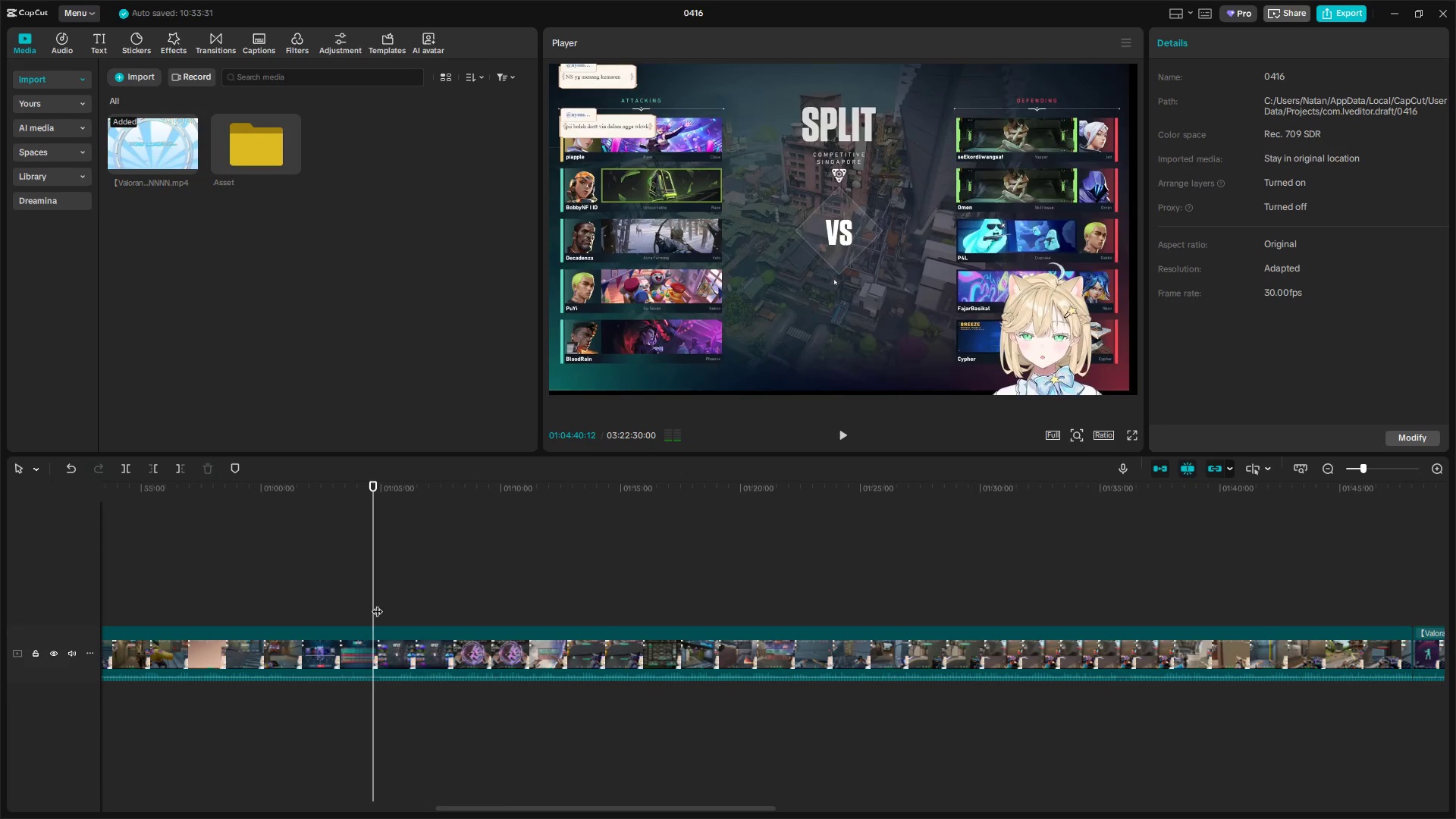 
hold_key(key=ControlLeft, duration=0.55)
scroll: coordinate [414, 620], scroll_direction: down, amount: 4.0
 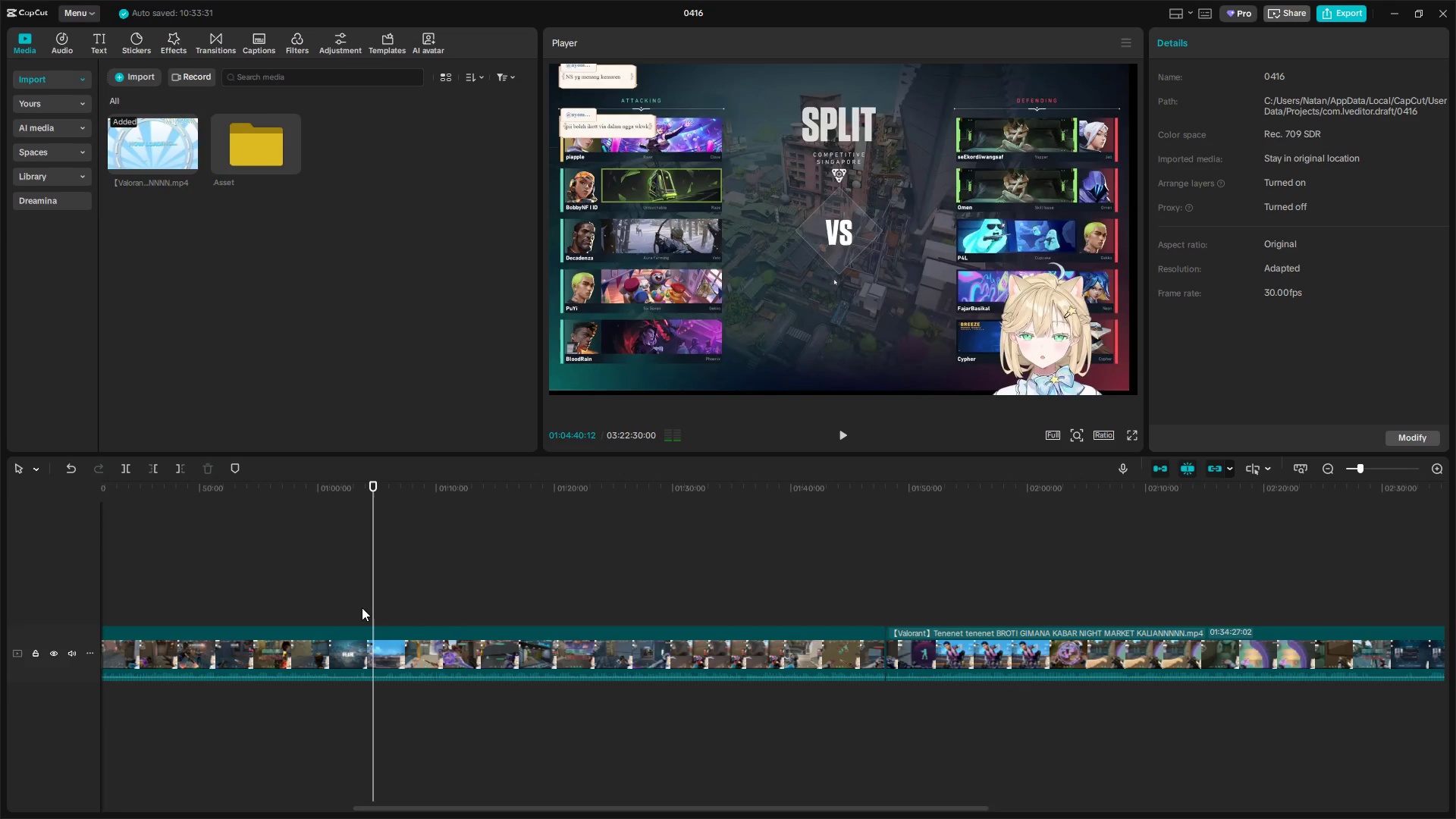 
left_click([362, 607])
 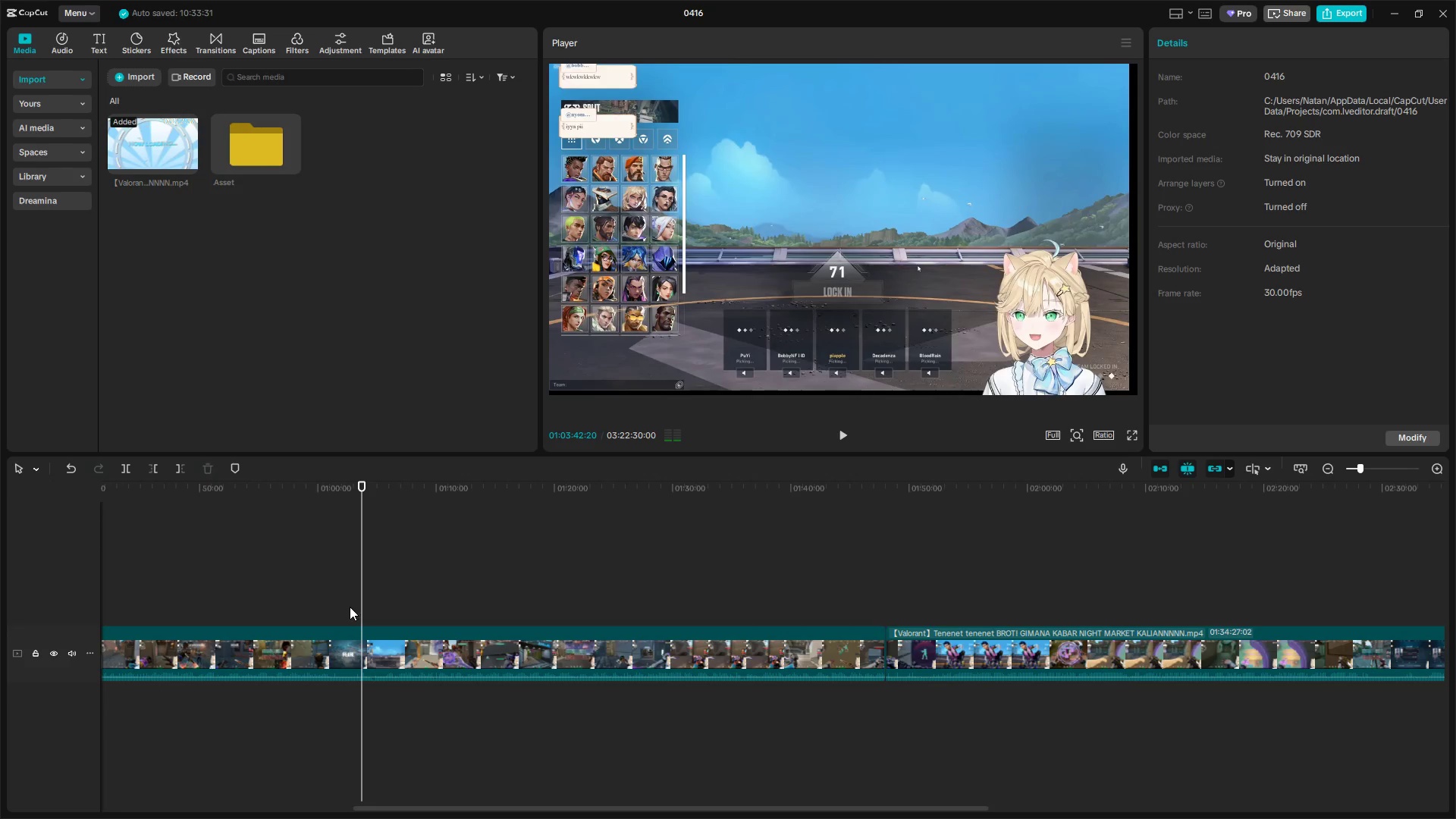 
left_click([347, 607])
 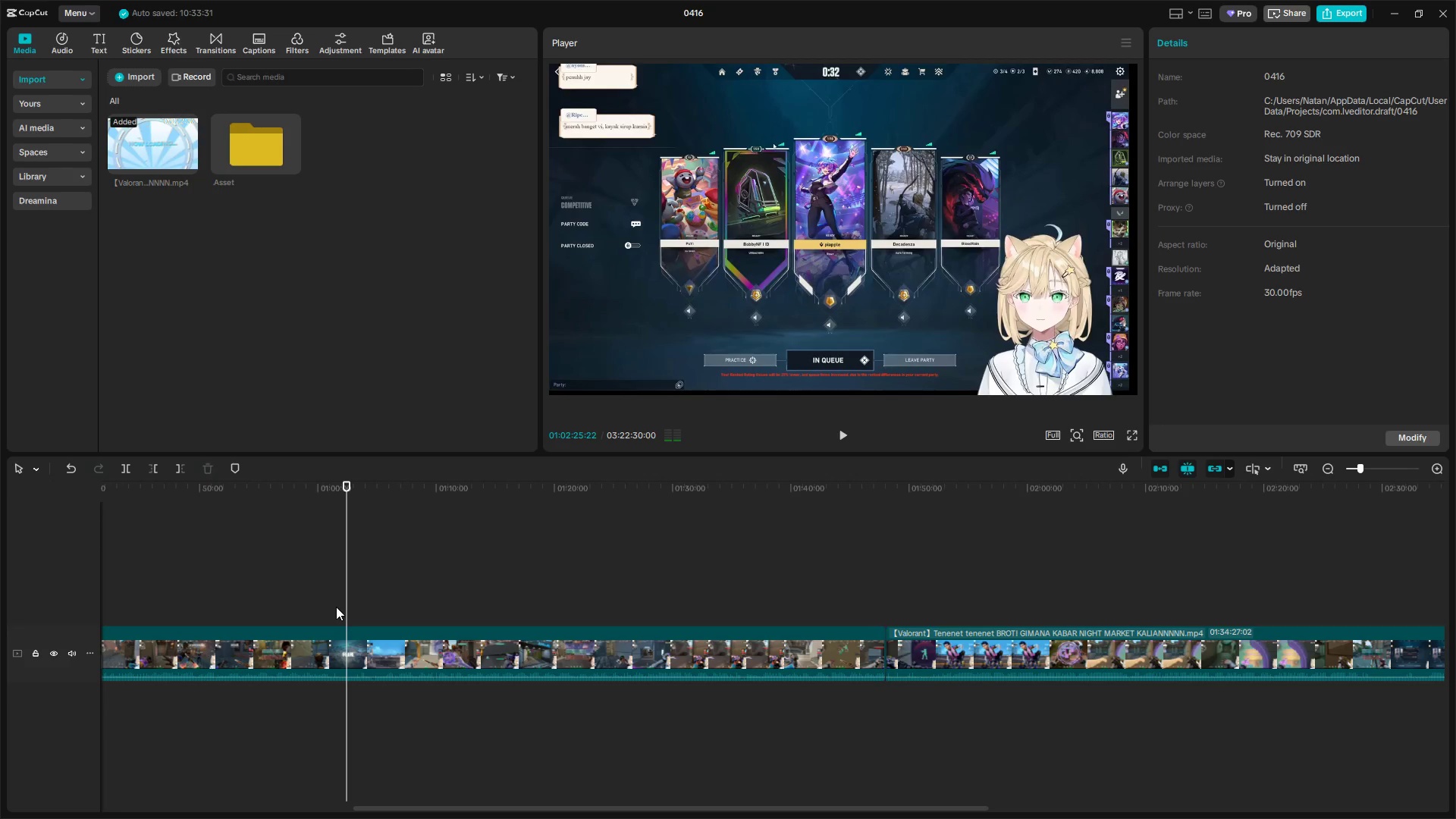 
key(Space)
 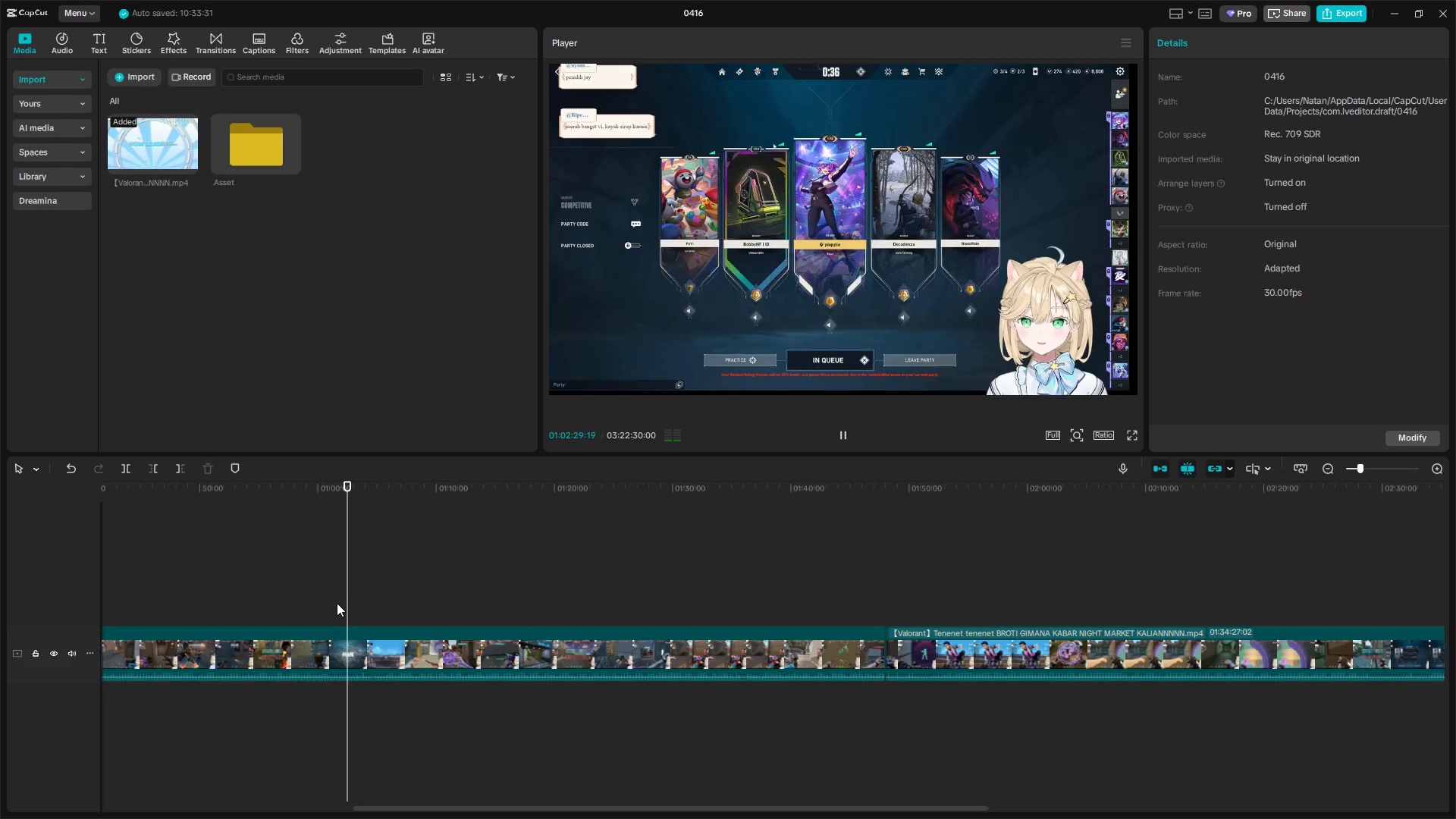 
wait(5.28)
 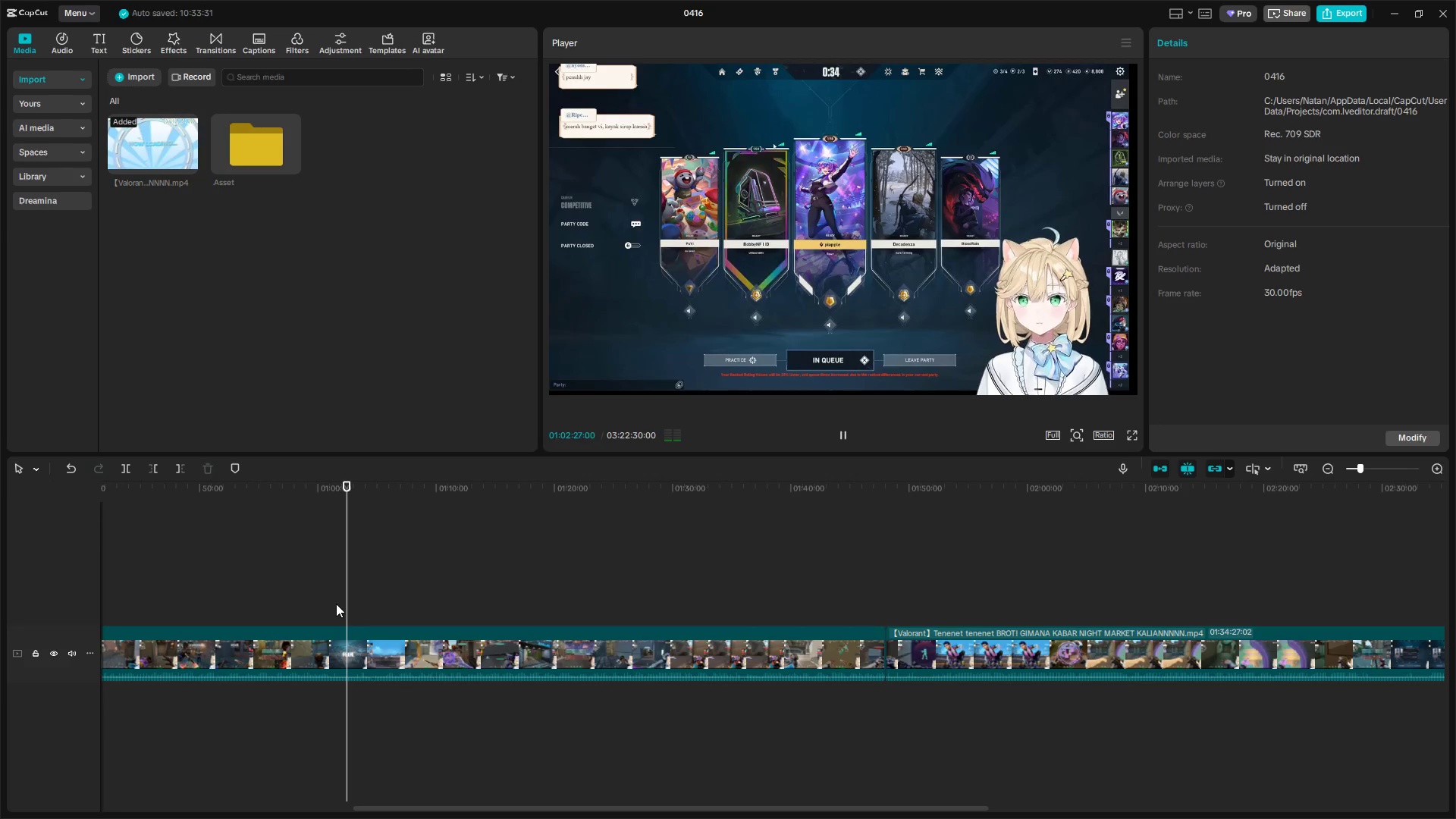 
hold_key(key=ControlLeft, duration=0.98)
scroll: coordinate [410, 621], scroll_direction: up, amount: 9.0
 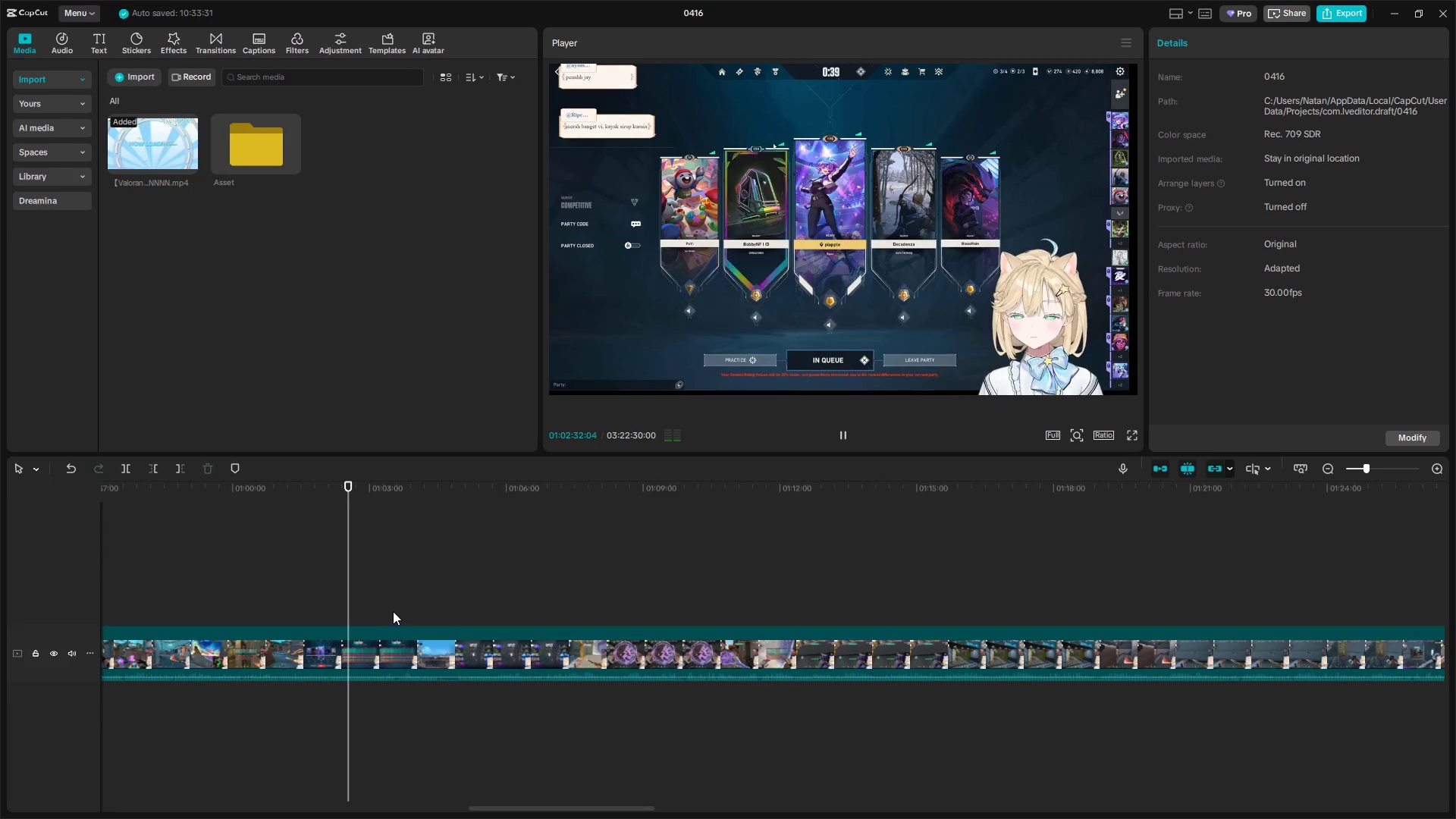 
left_click([381, 604])
 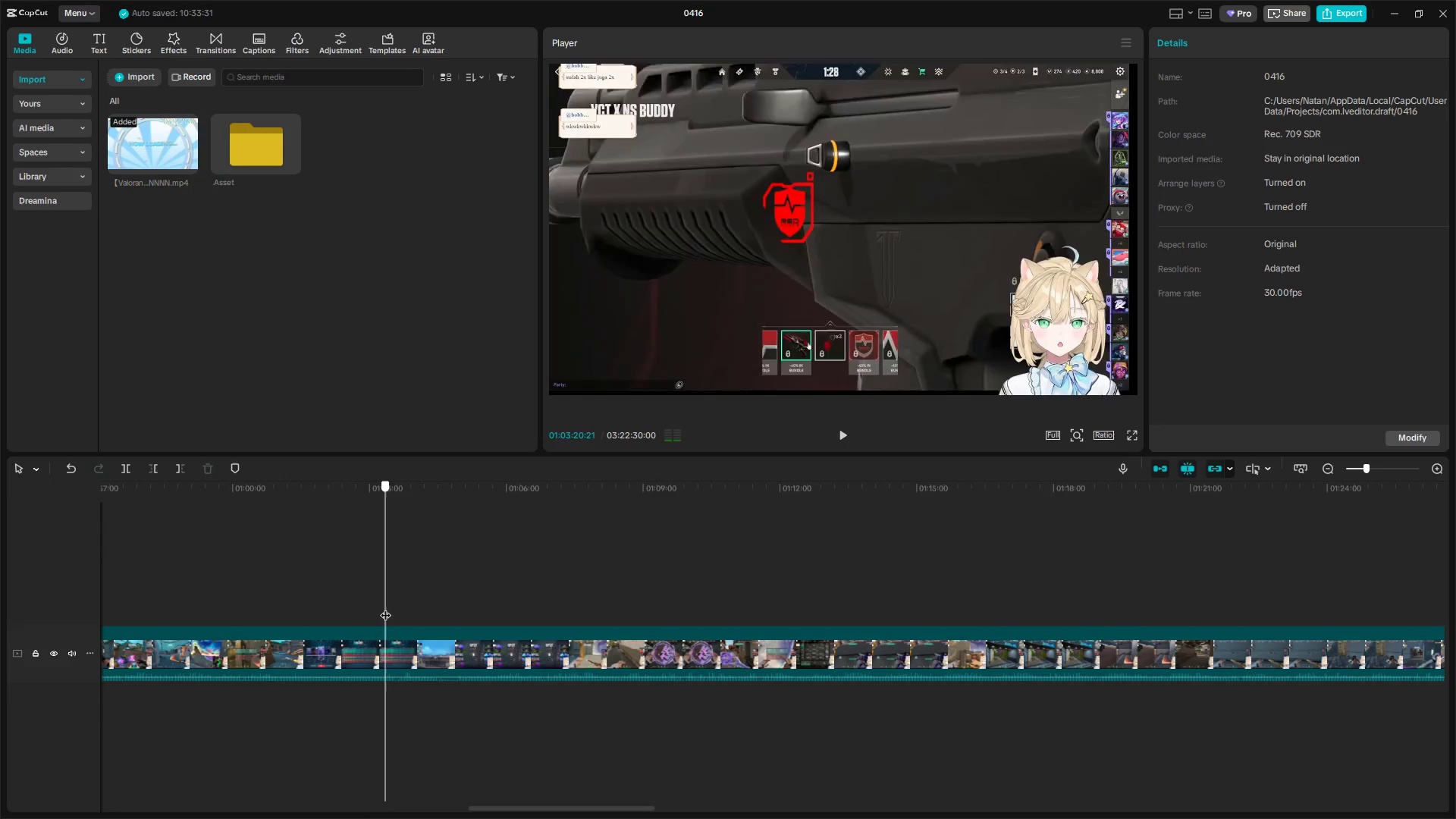 
key(Space)
 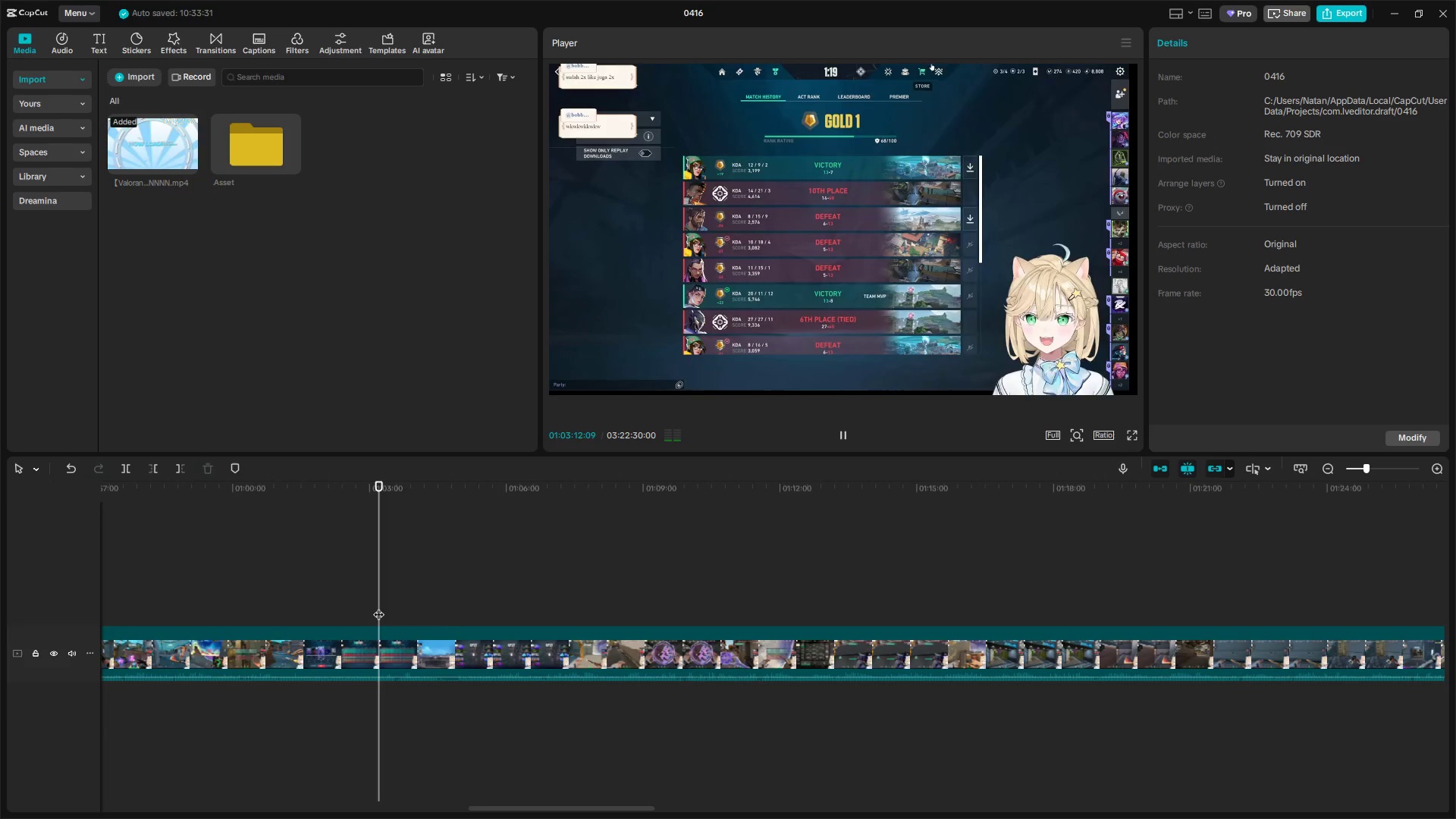 
key(Space)
 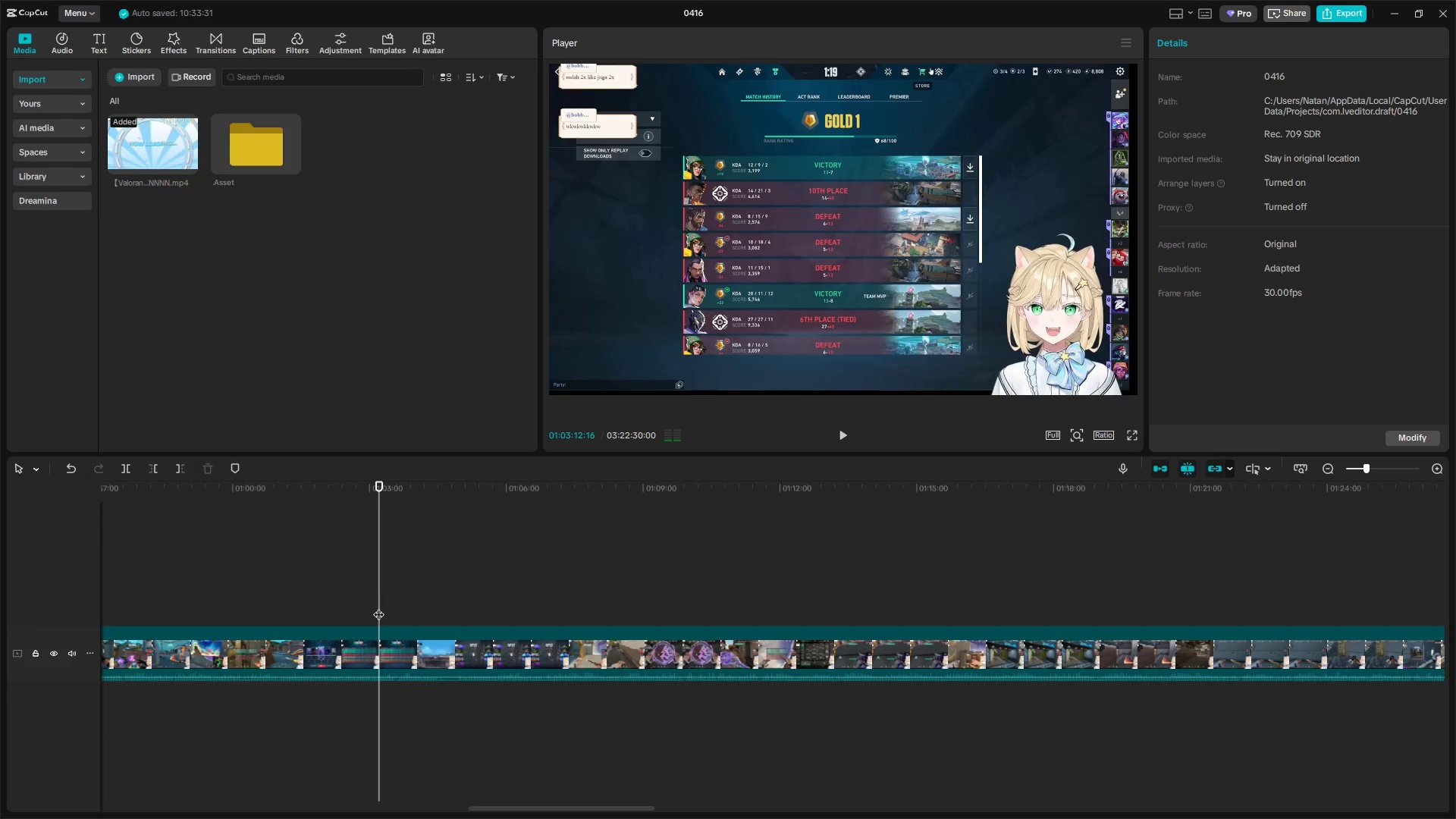 
key(Shift+E)
 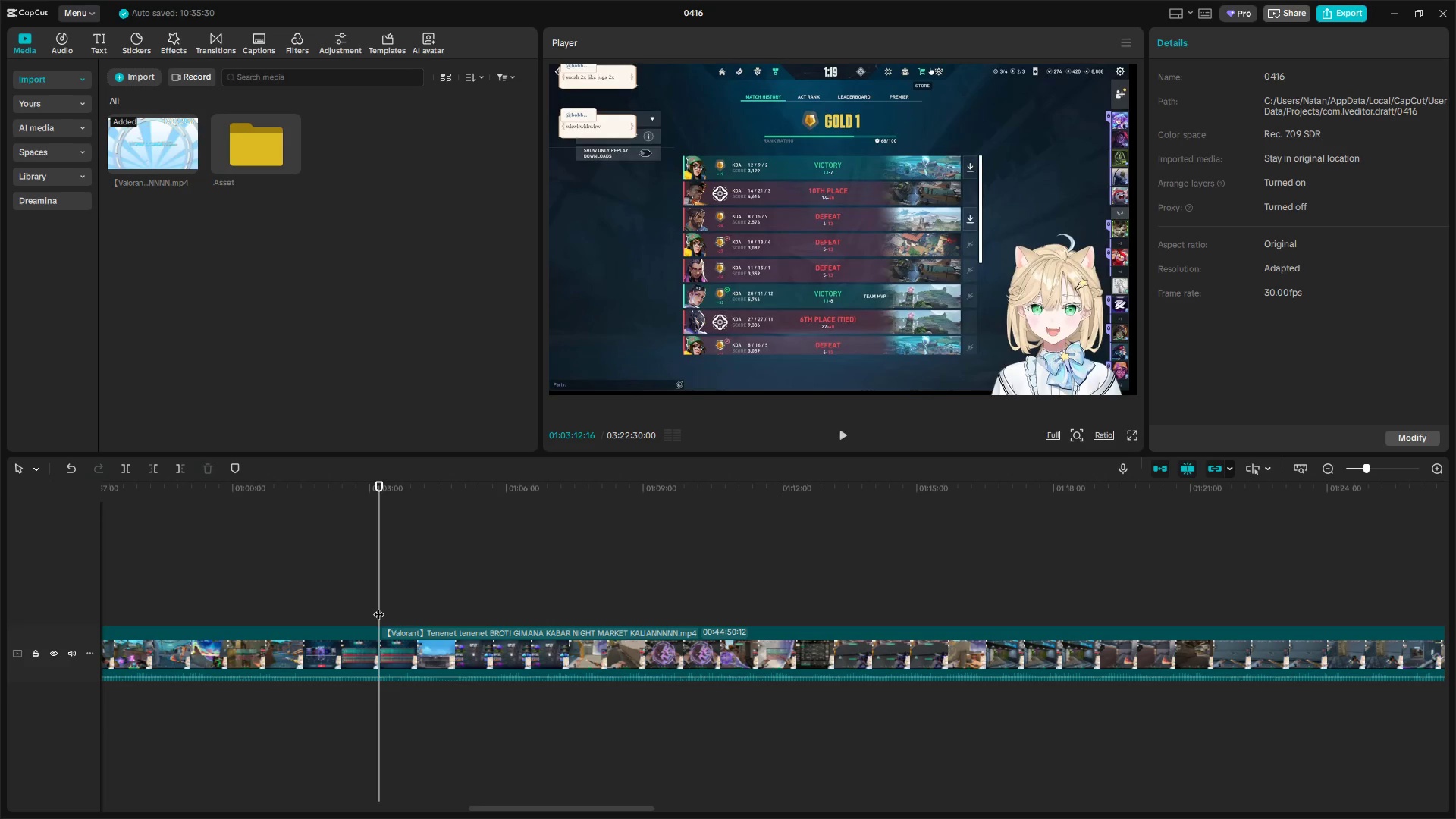 
key(Space)
 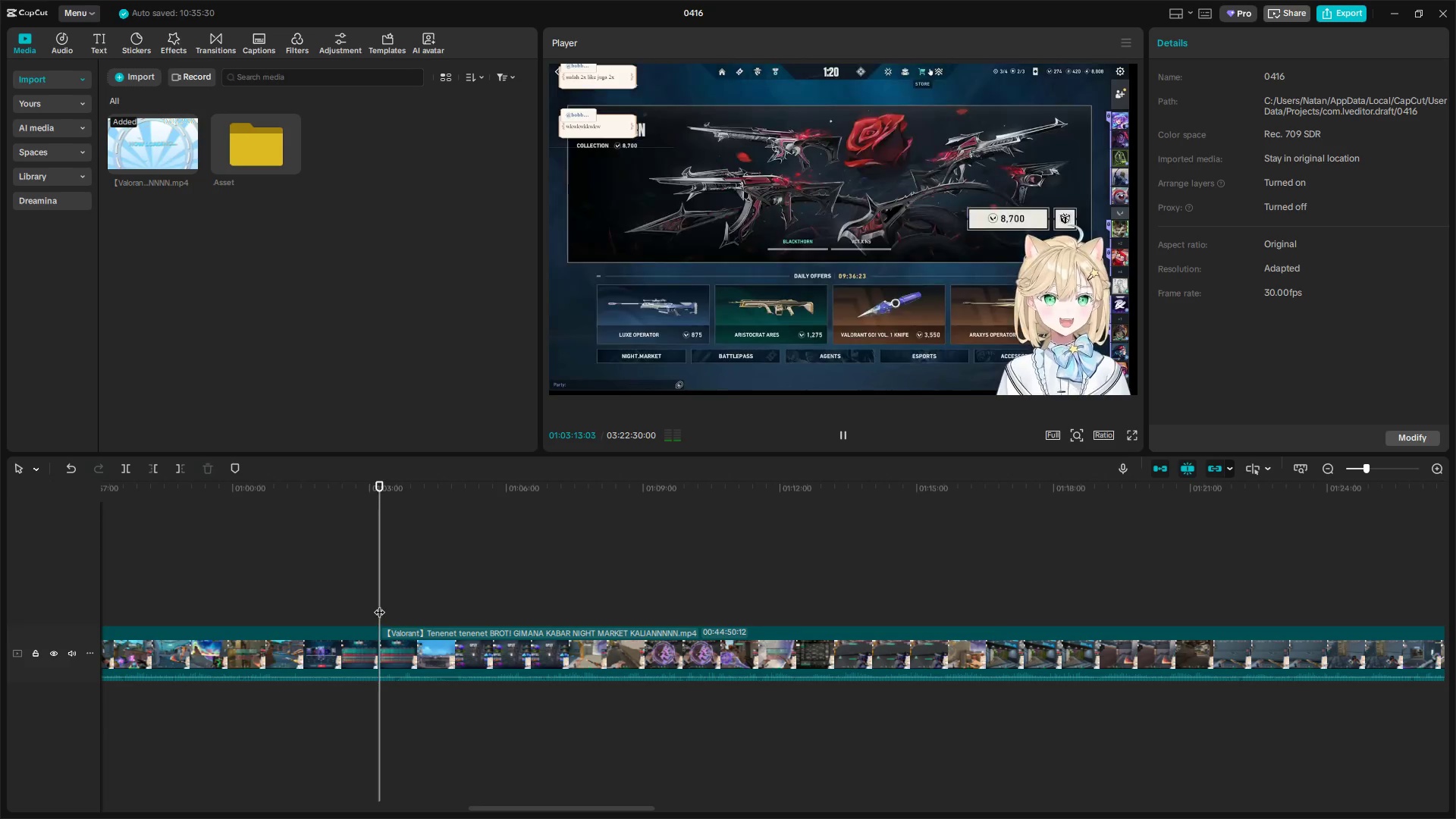 
hold_key(key=ControlLeft, duration=0.53)
scroll: coordinate [413, 616], scroll_direction: up, amount: 5.0
 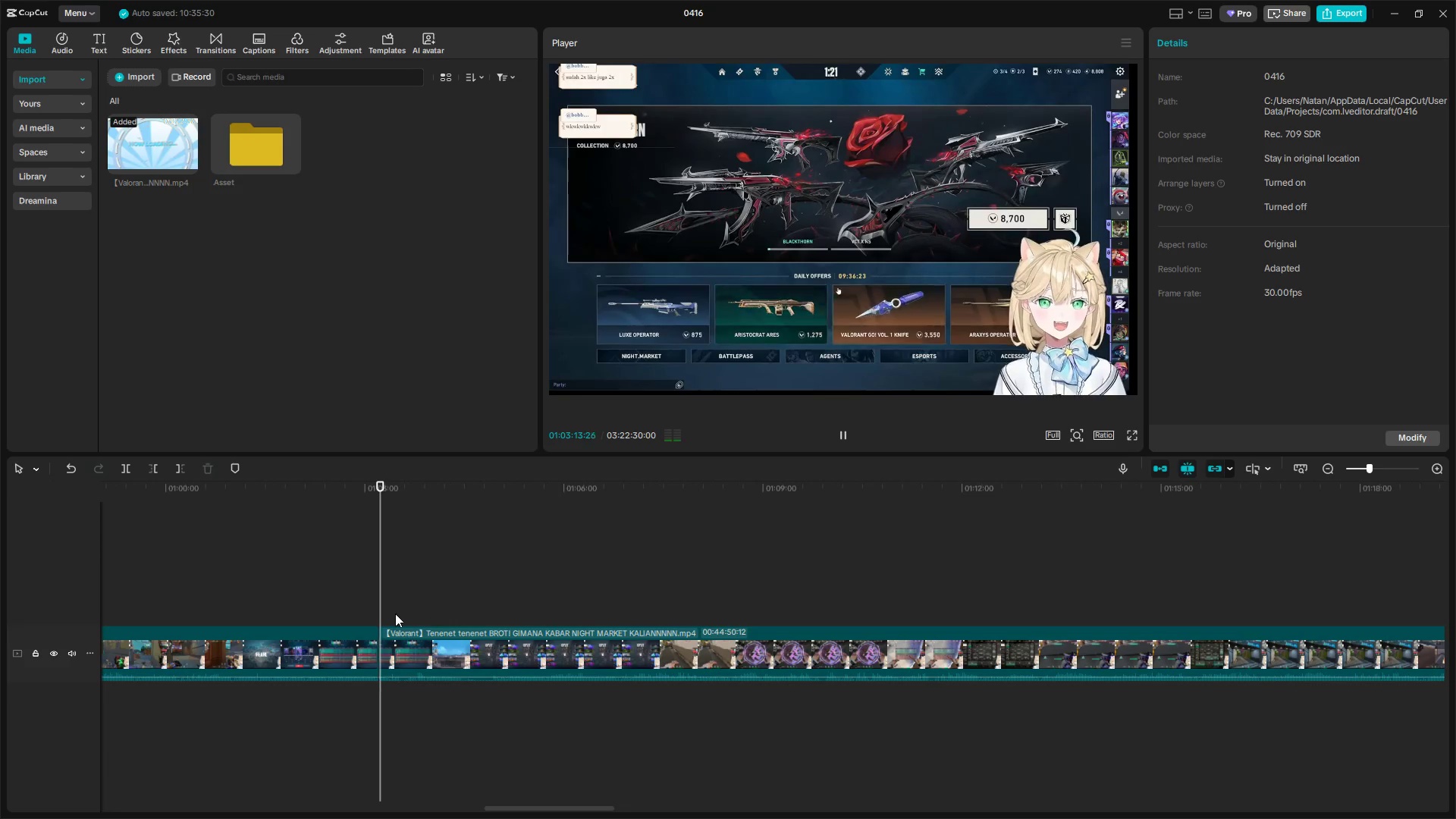 
left_click([394, 613])
 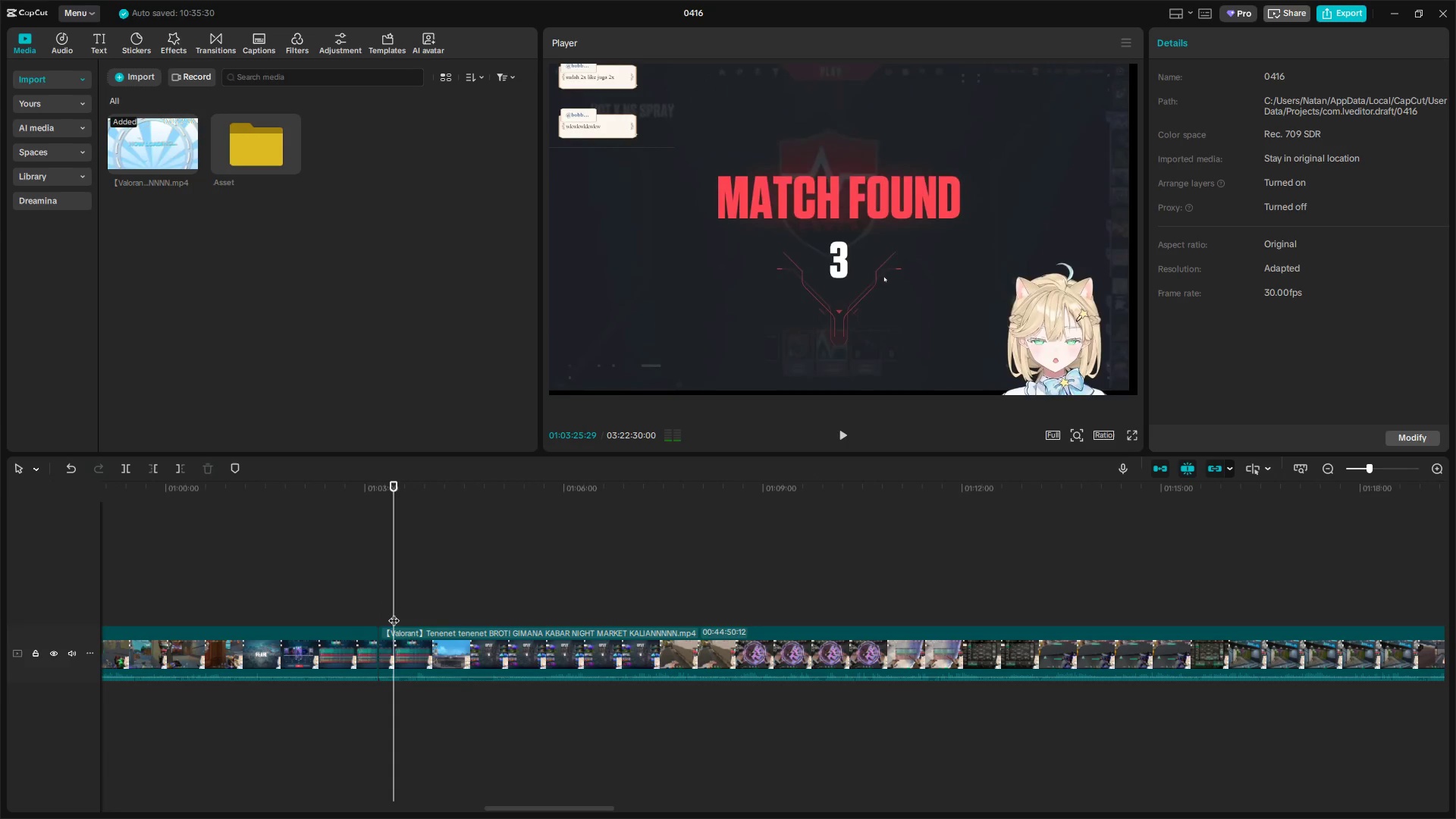 
key(Space)
 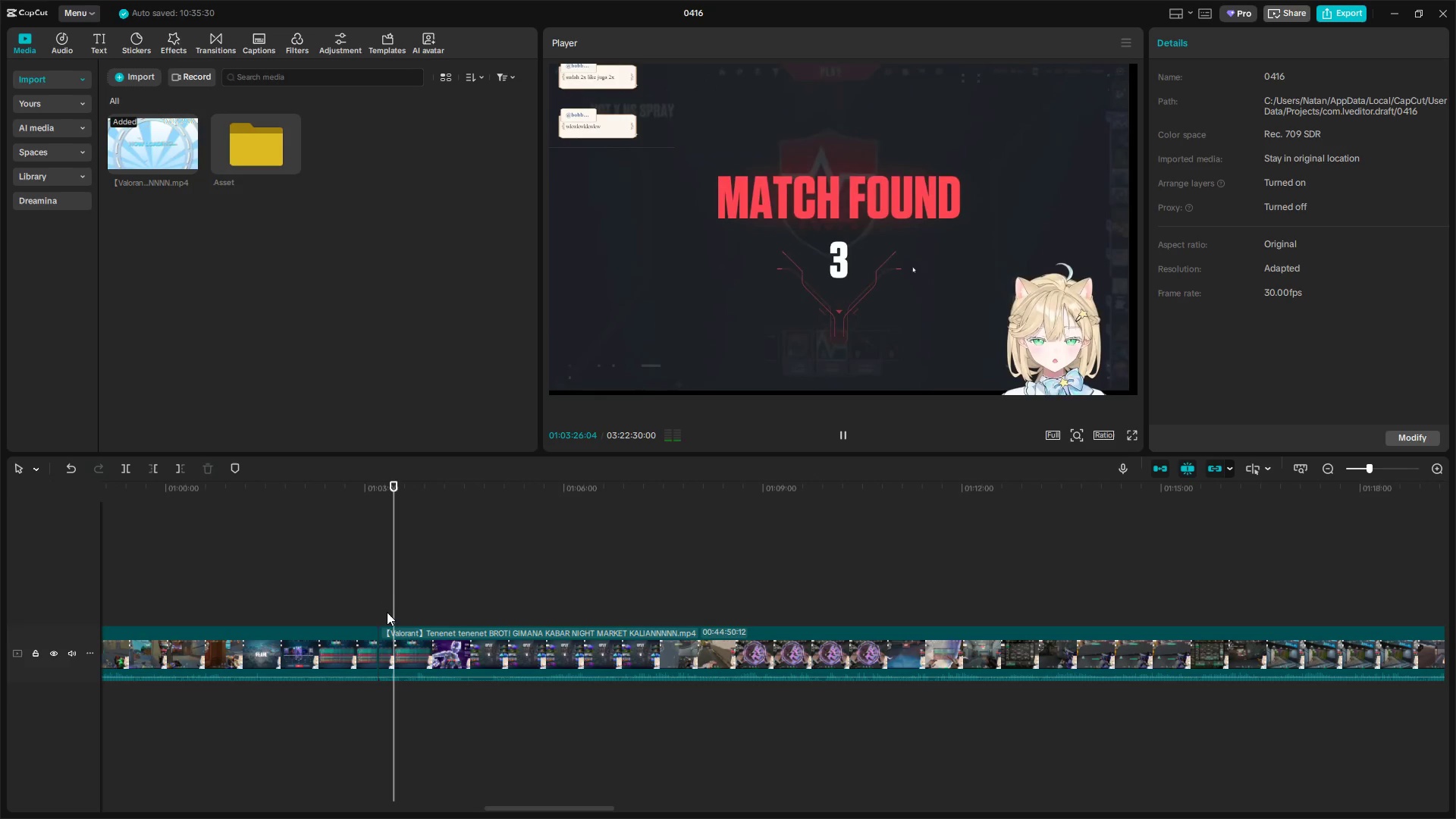 
left_click([385, 612])
 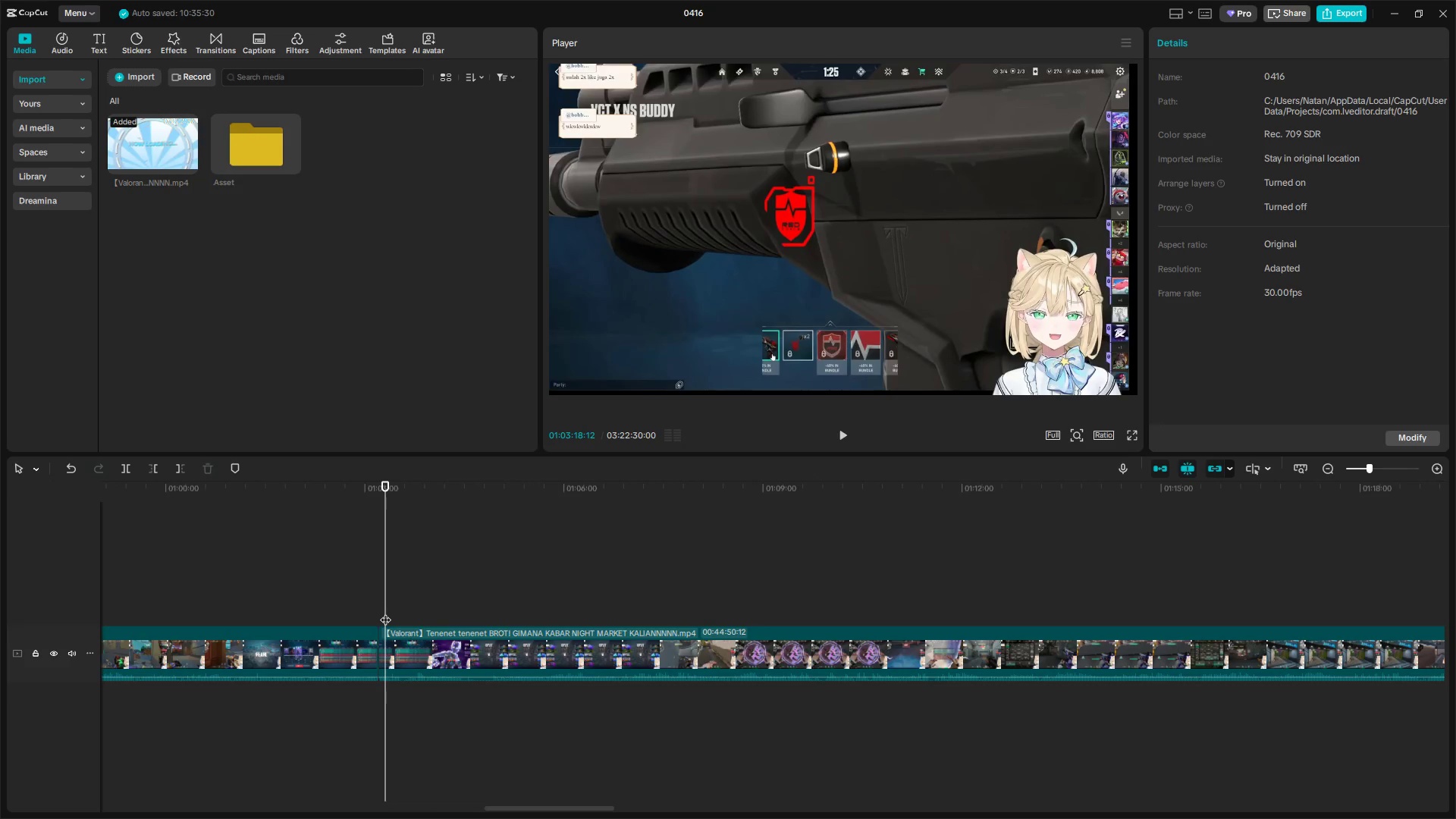 
key(Space)
 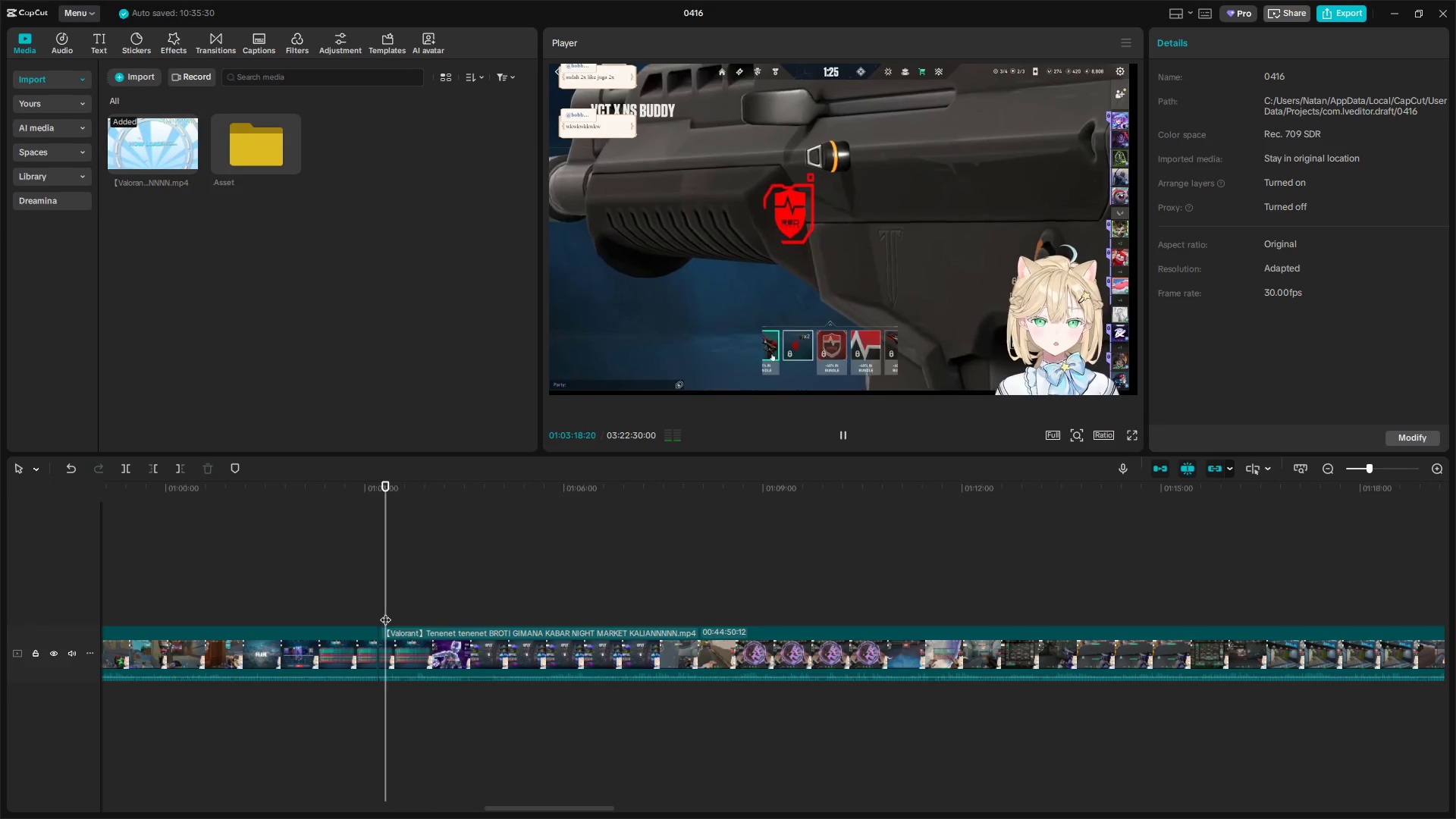 
key(Space)
 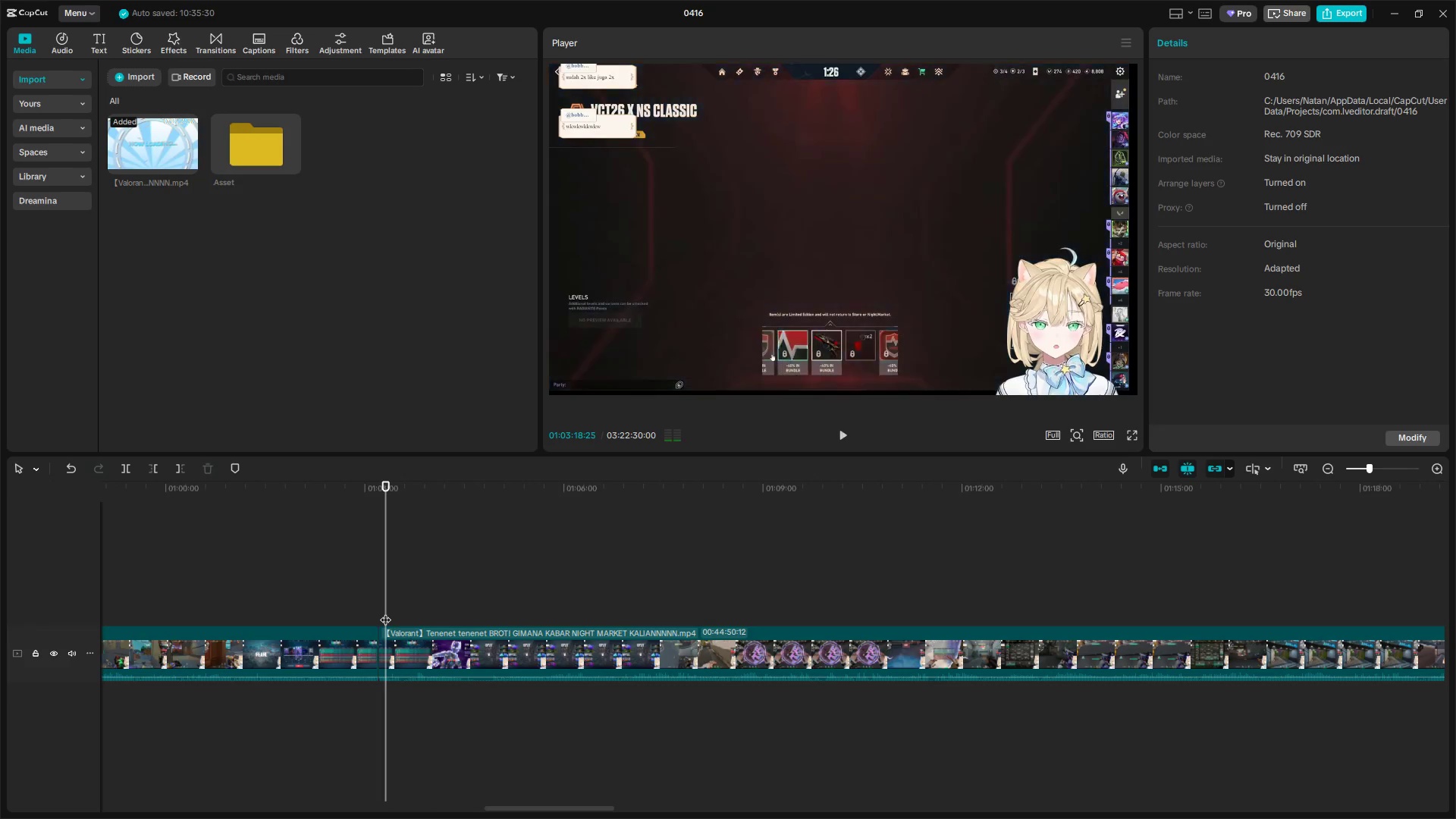 
key(Control+Z)
 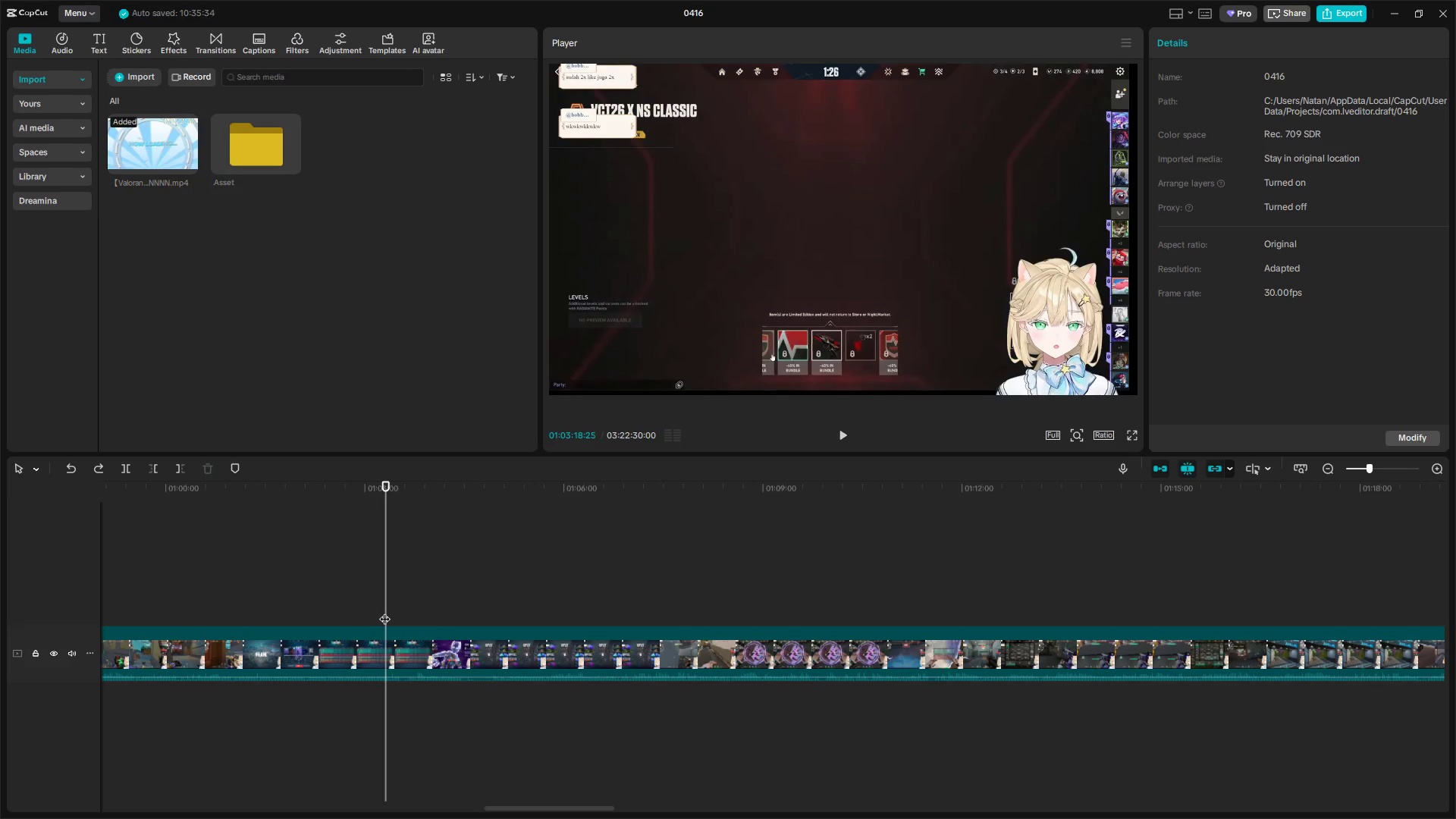 
key(Control+X)
 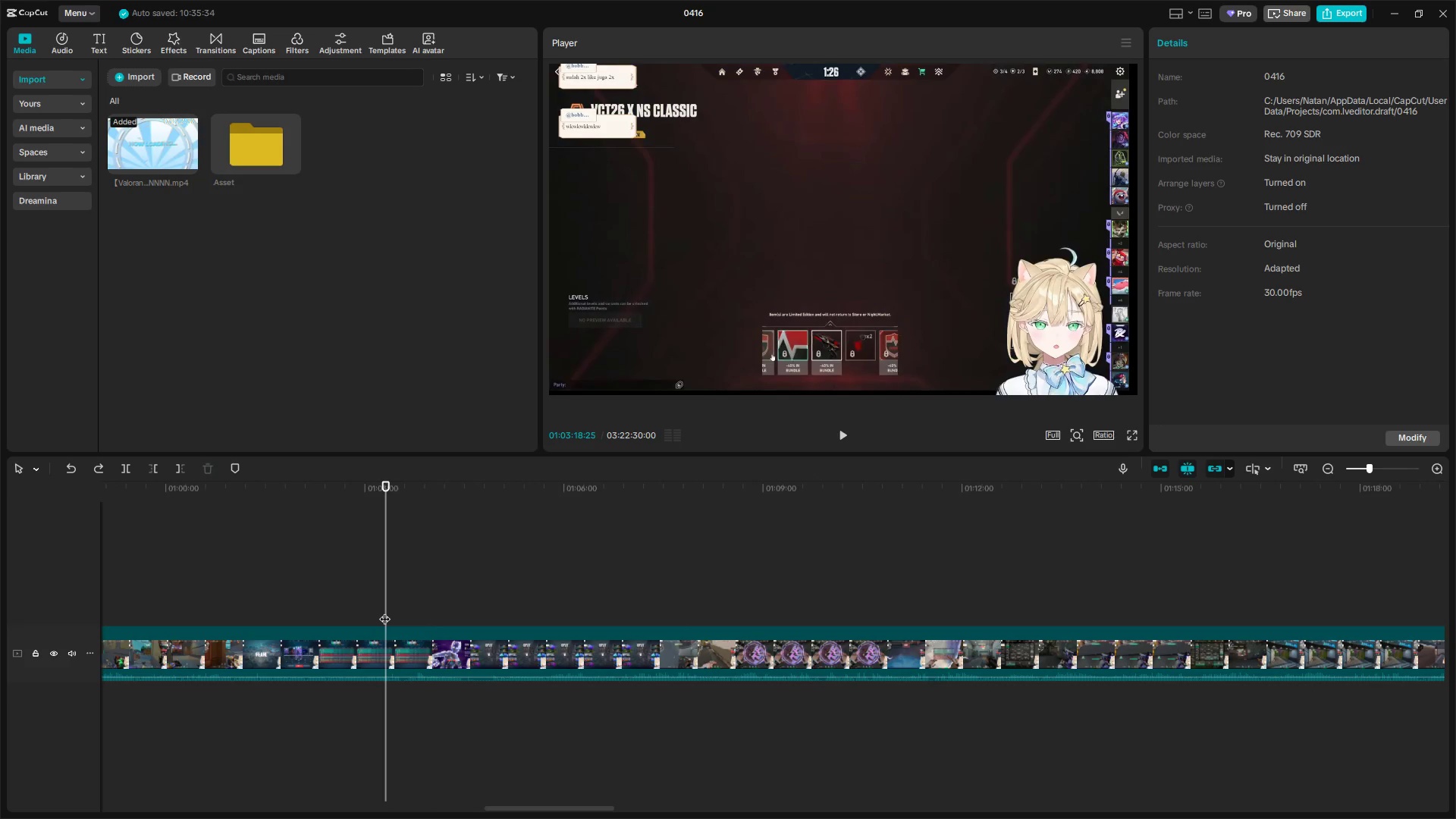 
key(Shift+E)
 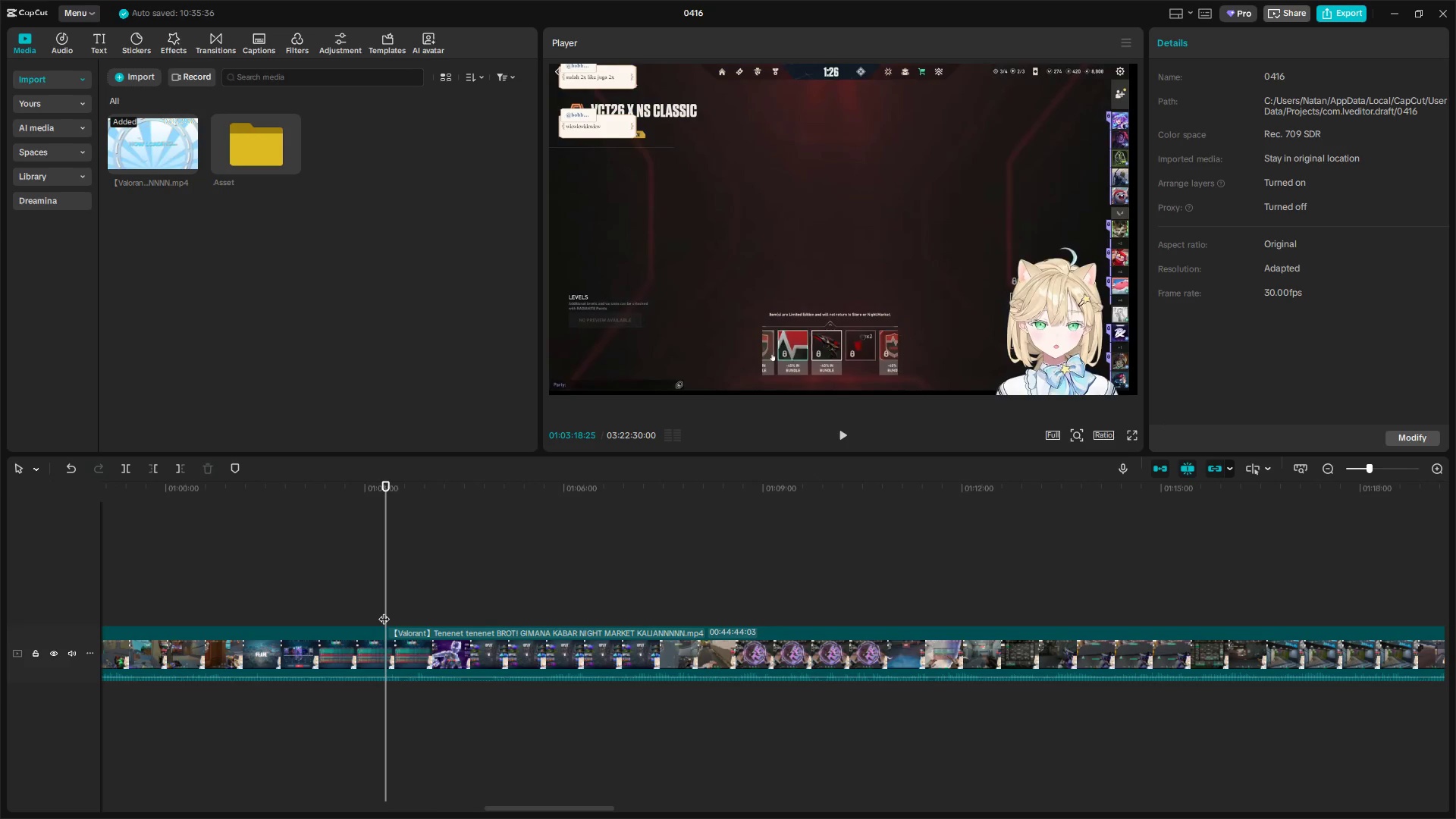 
key(Space)
 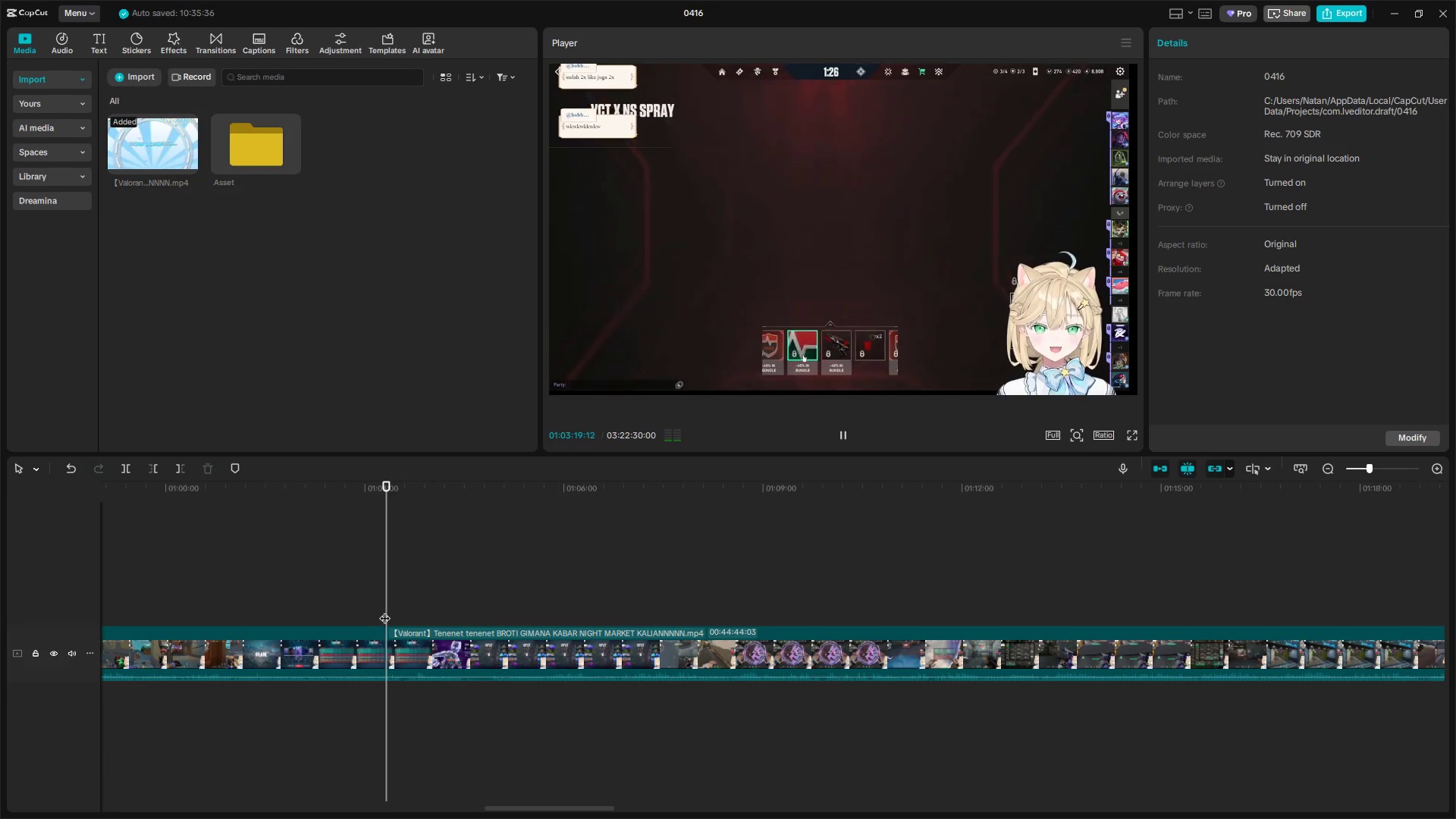 
hold_key(key=ControlLeft, duration=1.44)
scroll: coordinate [446, 629], scroll_direction: up, amount: 14.0
 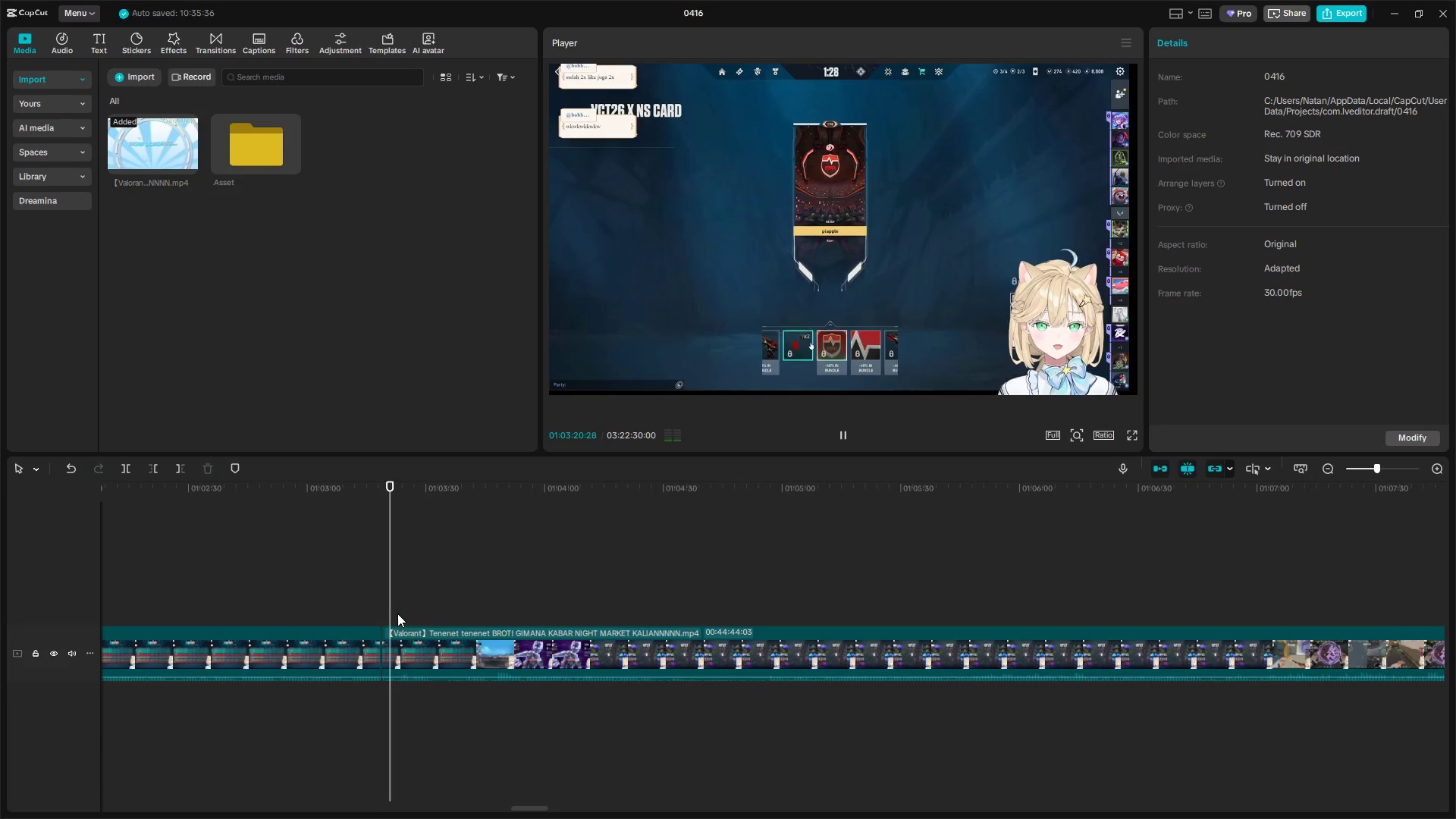 
key(Space)
 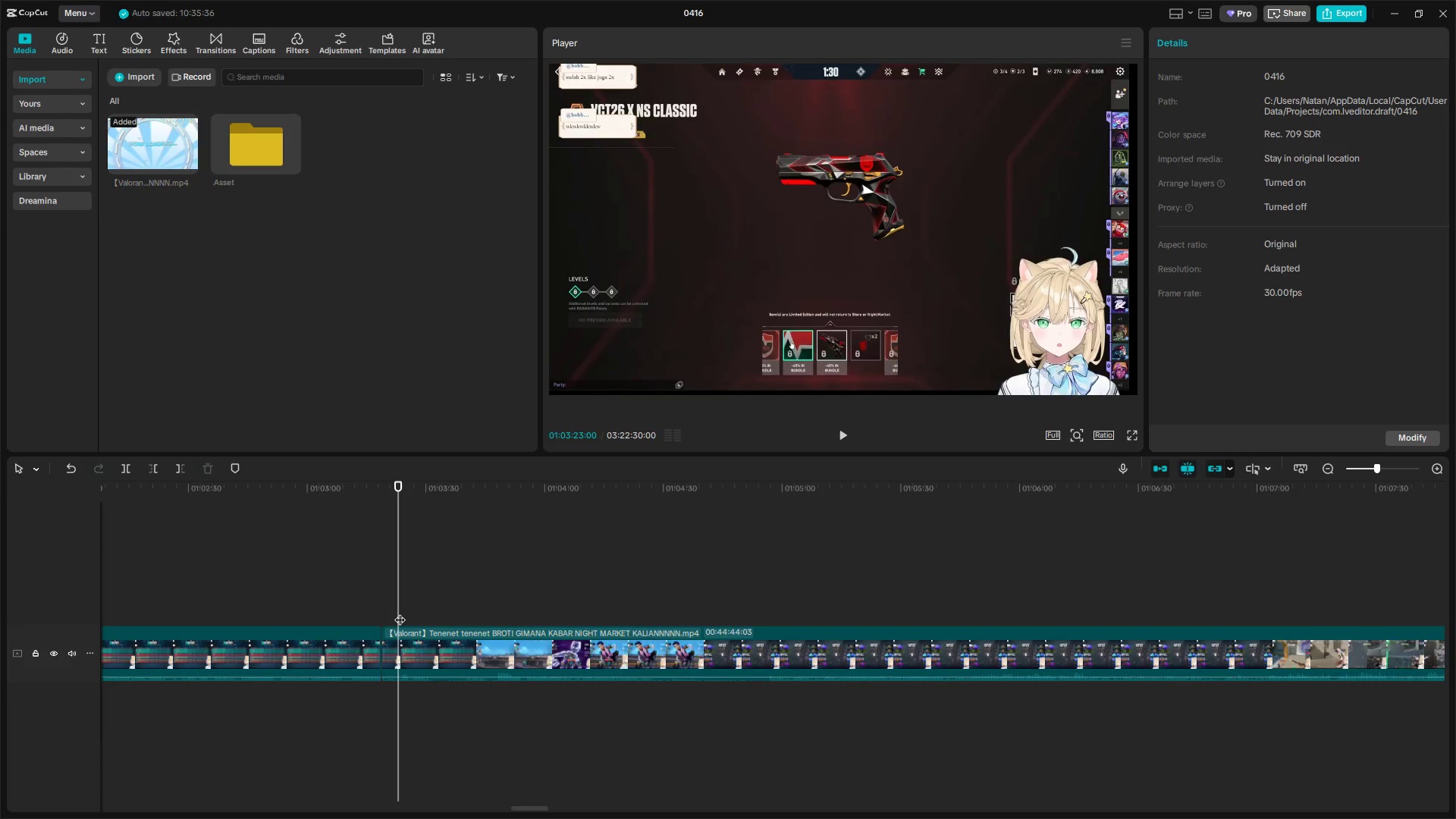 
key(Control+Z)
 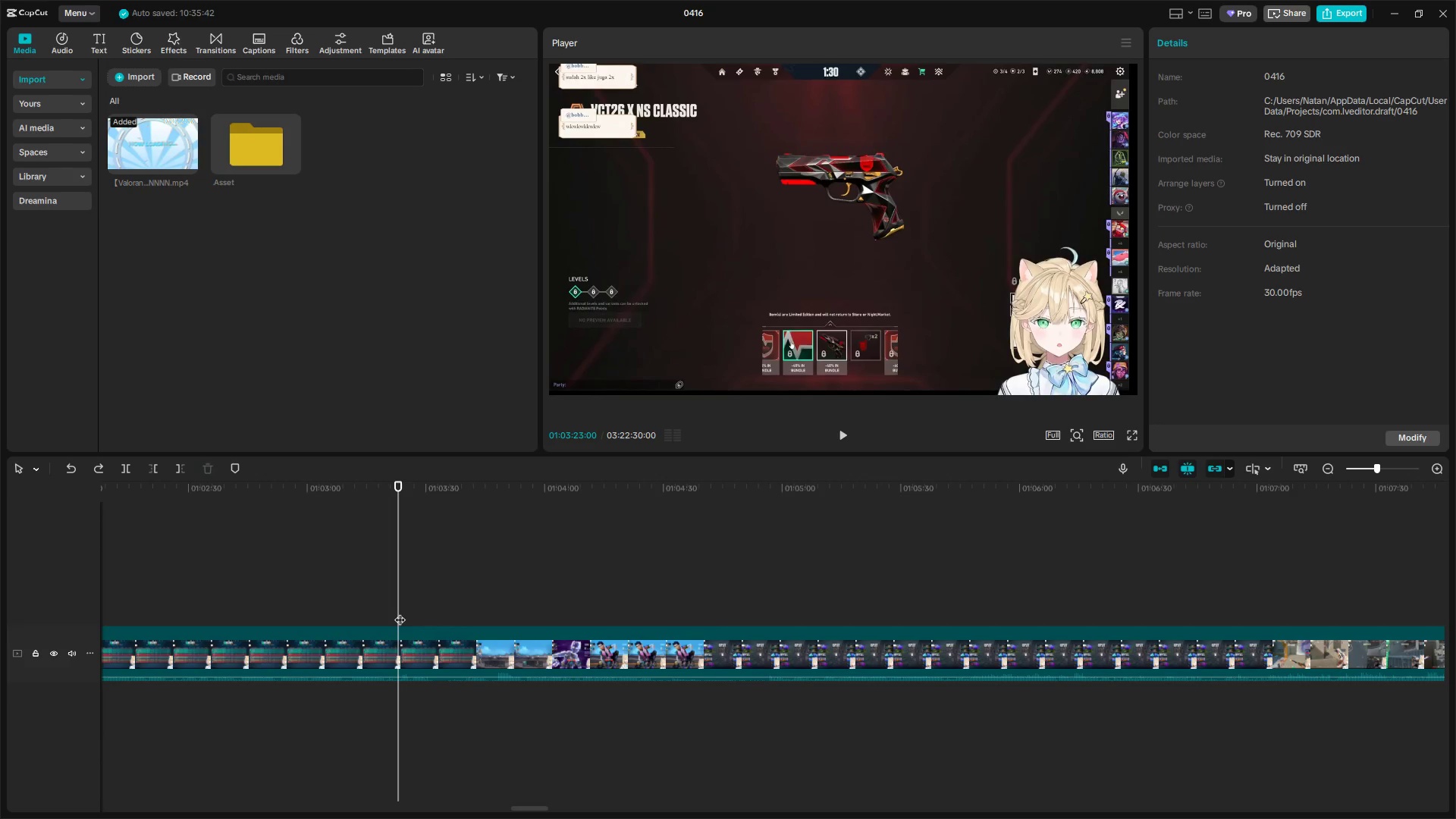 
key(Shift+E)
 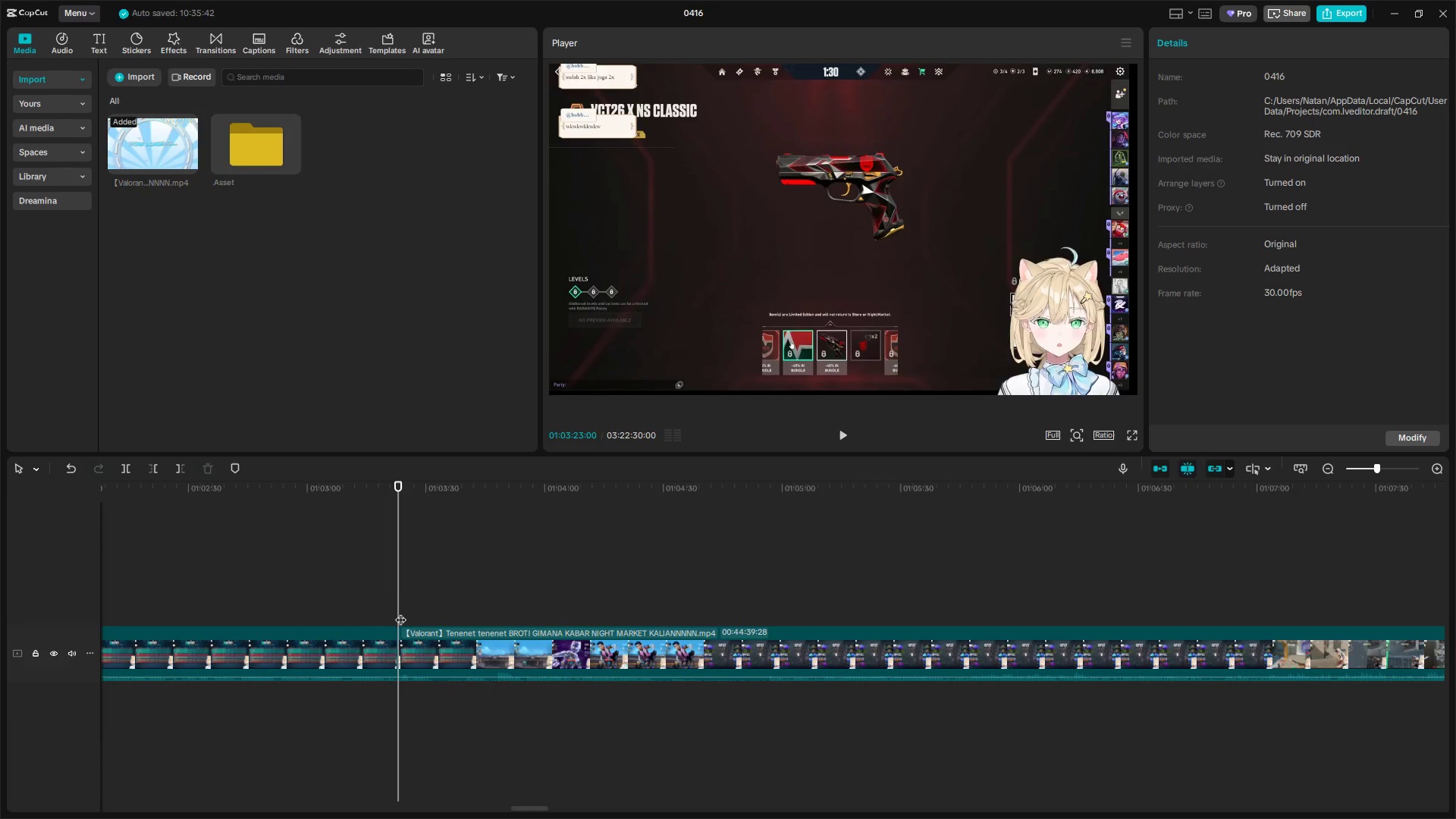 
key(Space)
 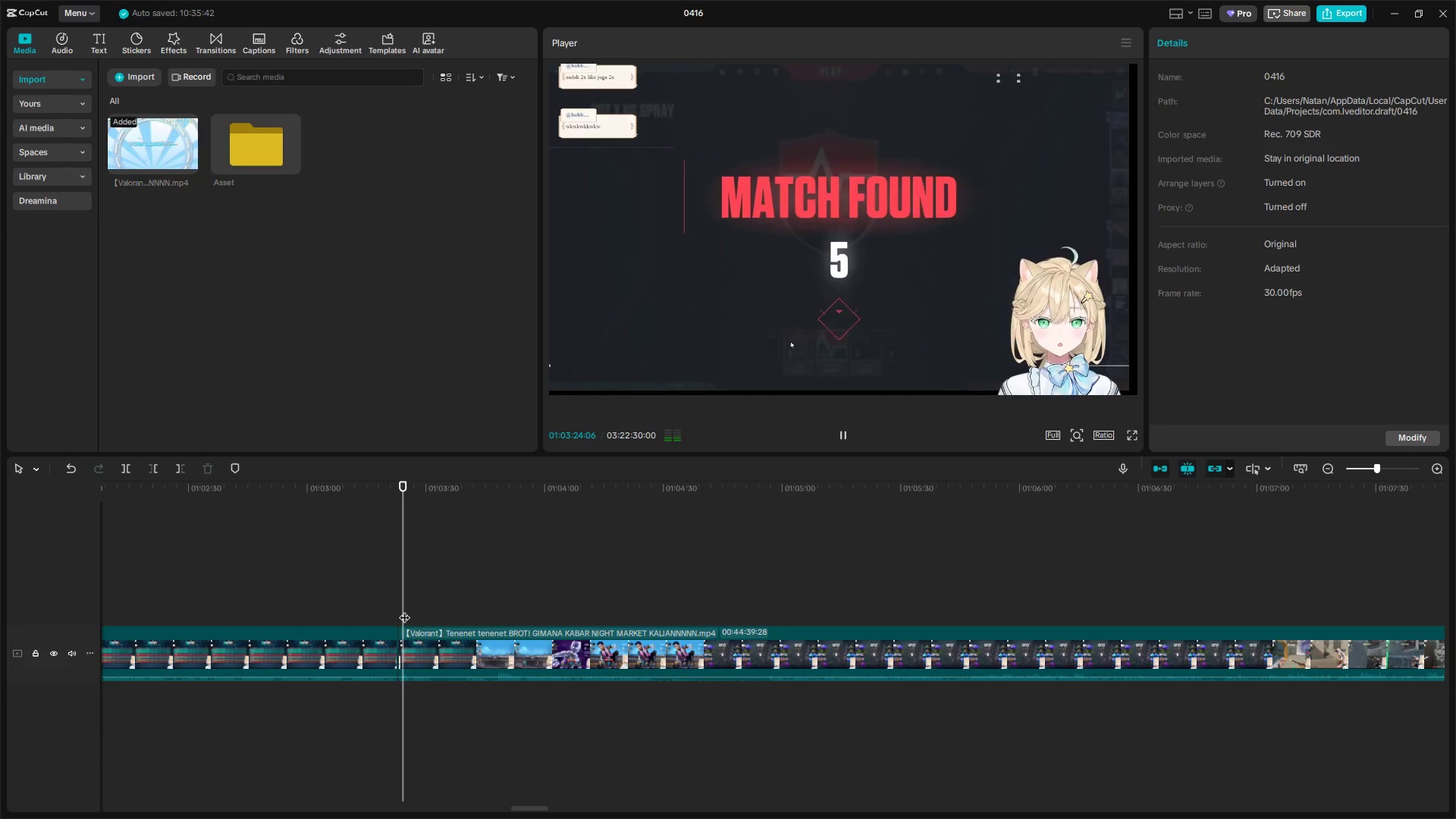 
hold_key(key=ControlLeft, duration=1.52)
hold_key(key=ControlLeft, duration=0.89)
scroll: coordinate [592, 664], scroll_direction: down, amount: 31.0
 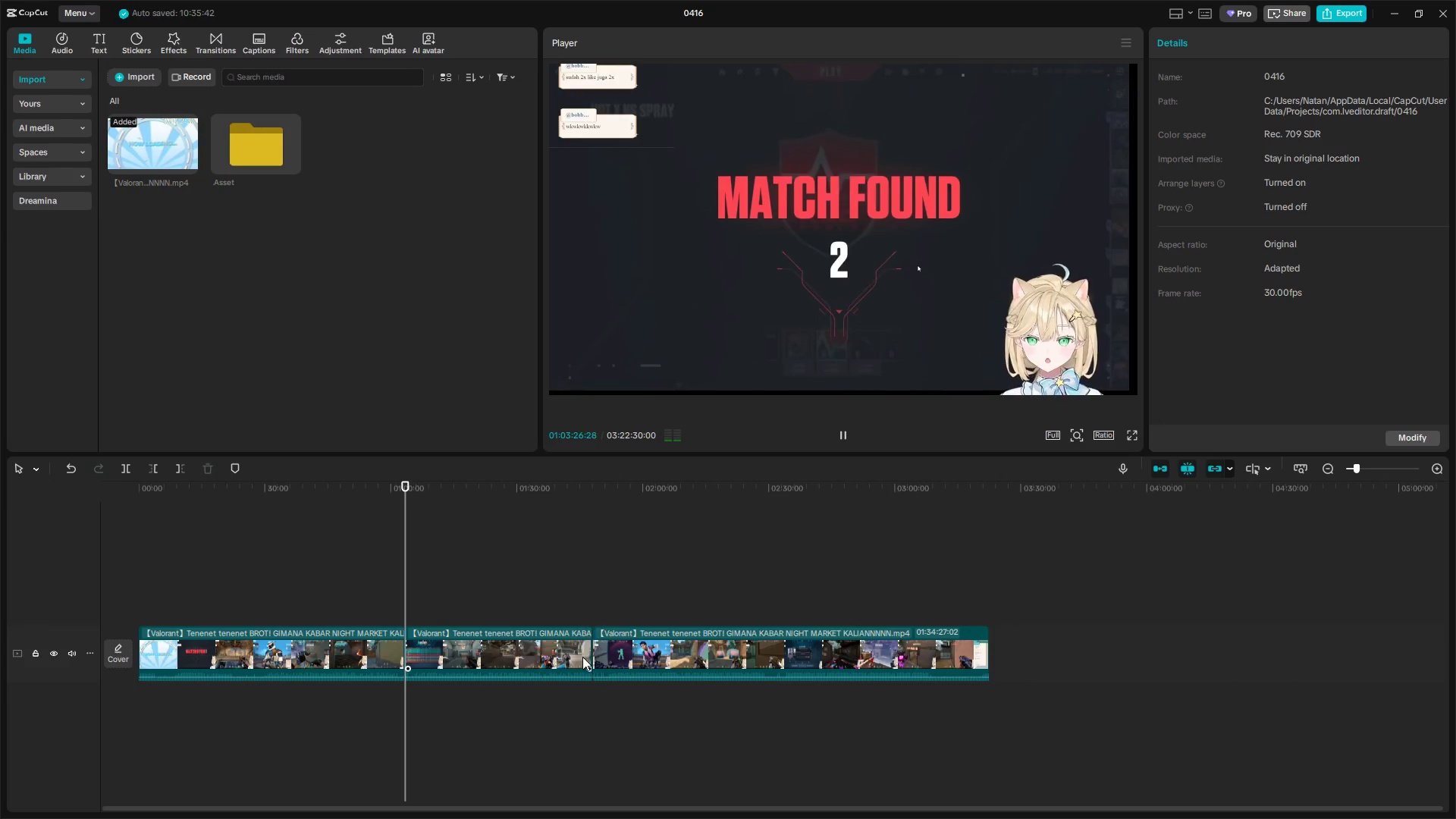 
left_click([526, 637])
 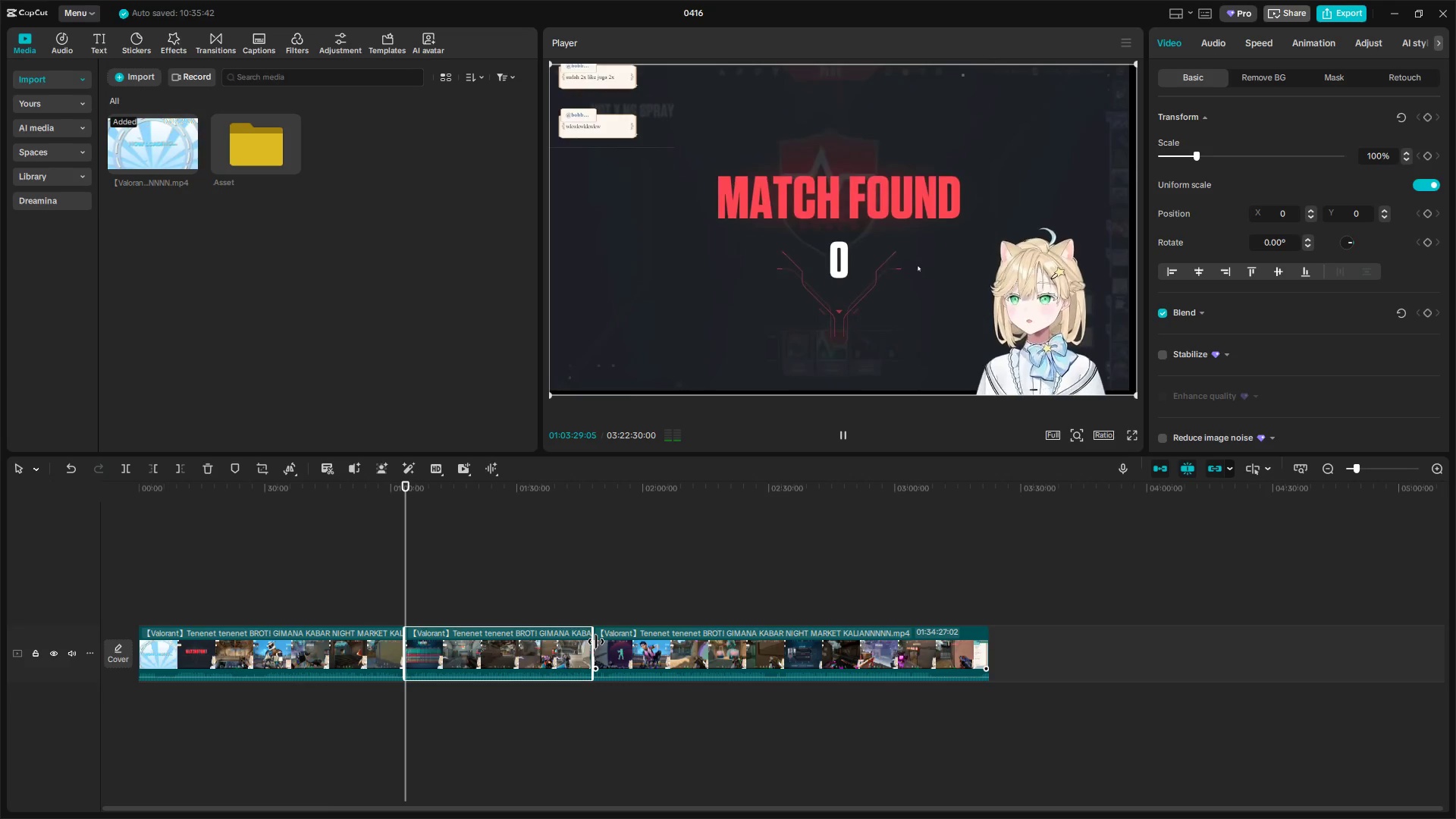 
key(Alt+AltLeft)
 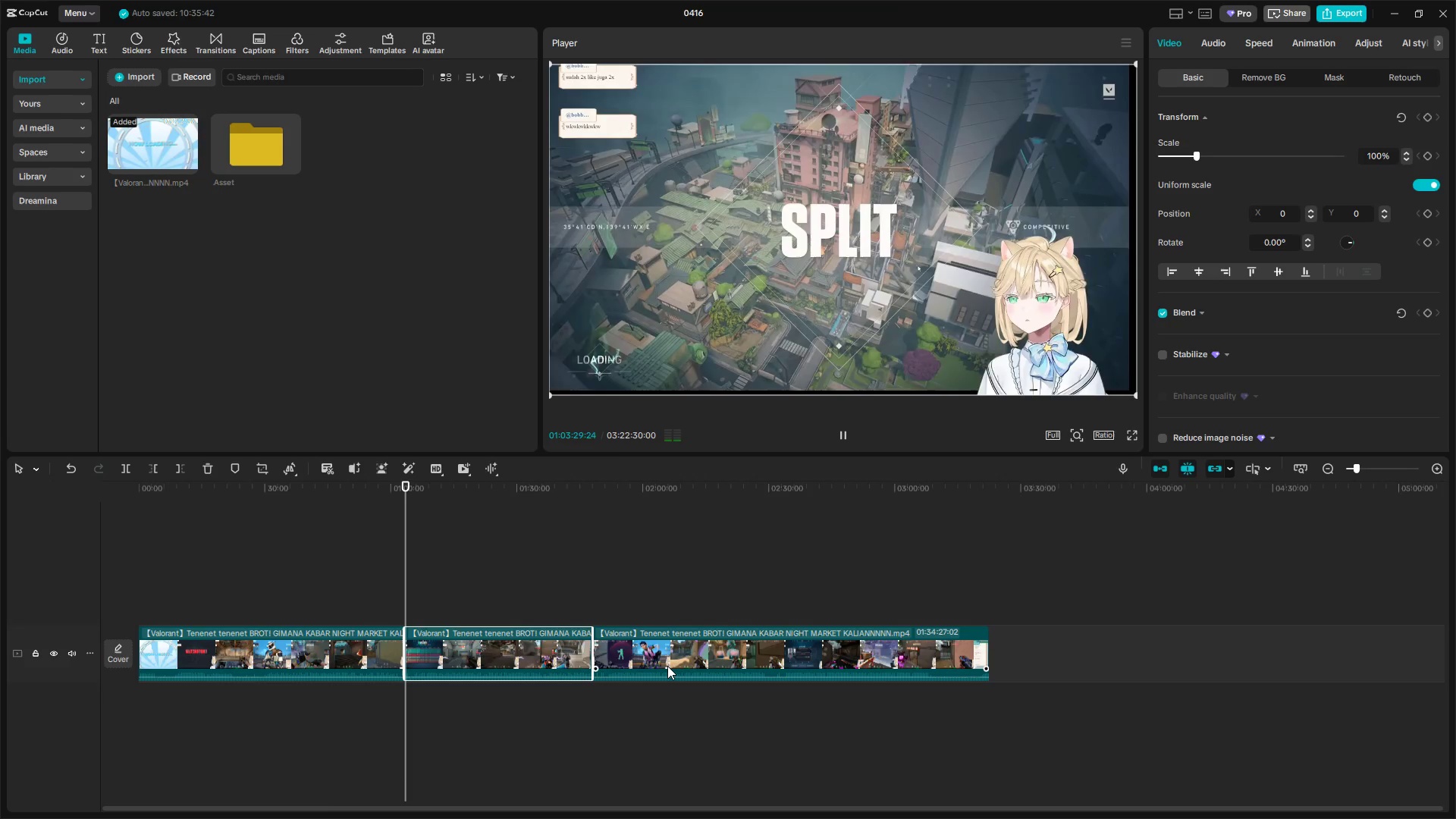 
key(Alt+Tab)